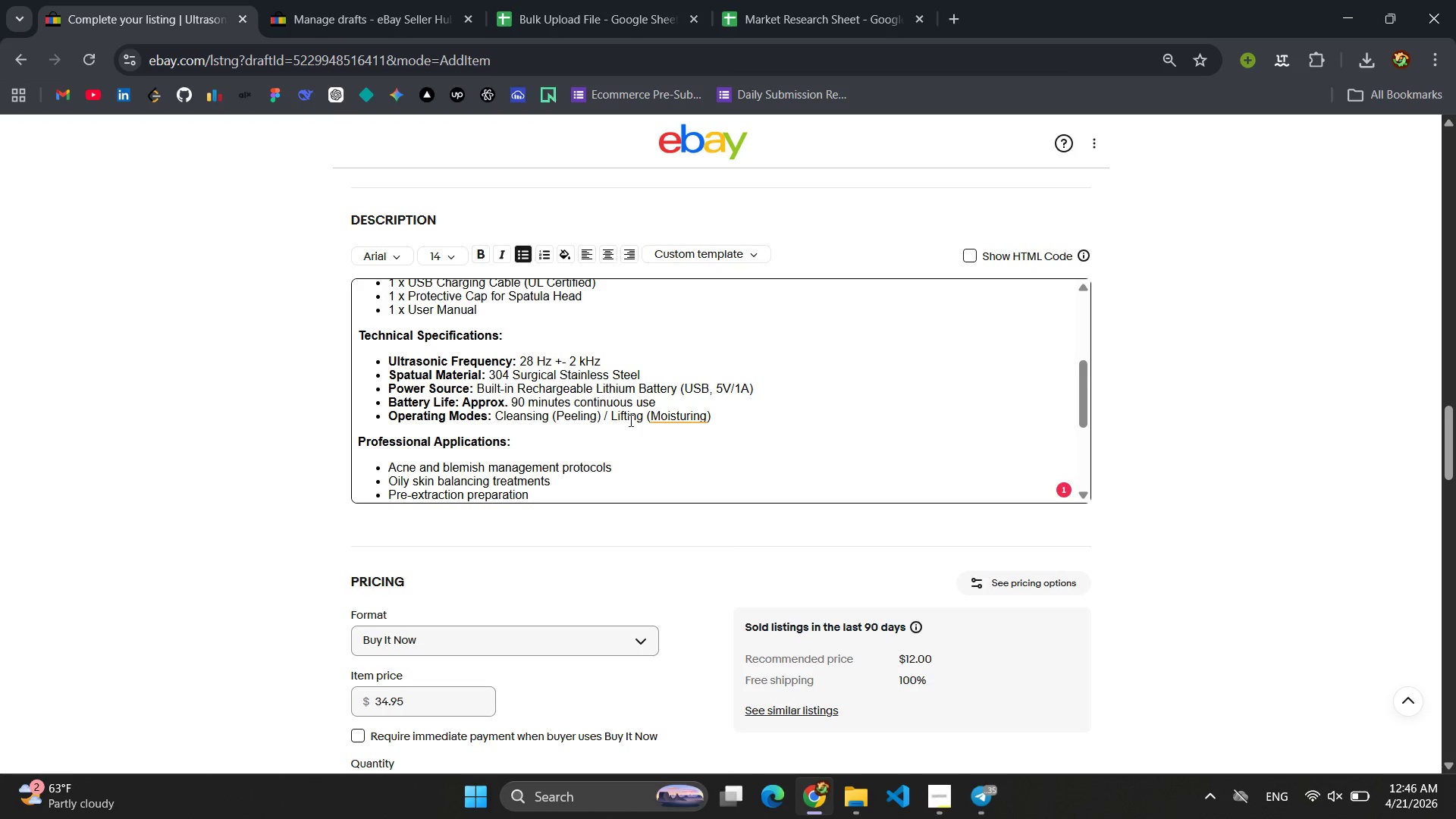 
left_click([677, 414])
 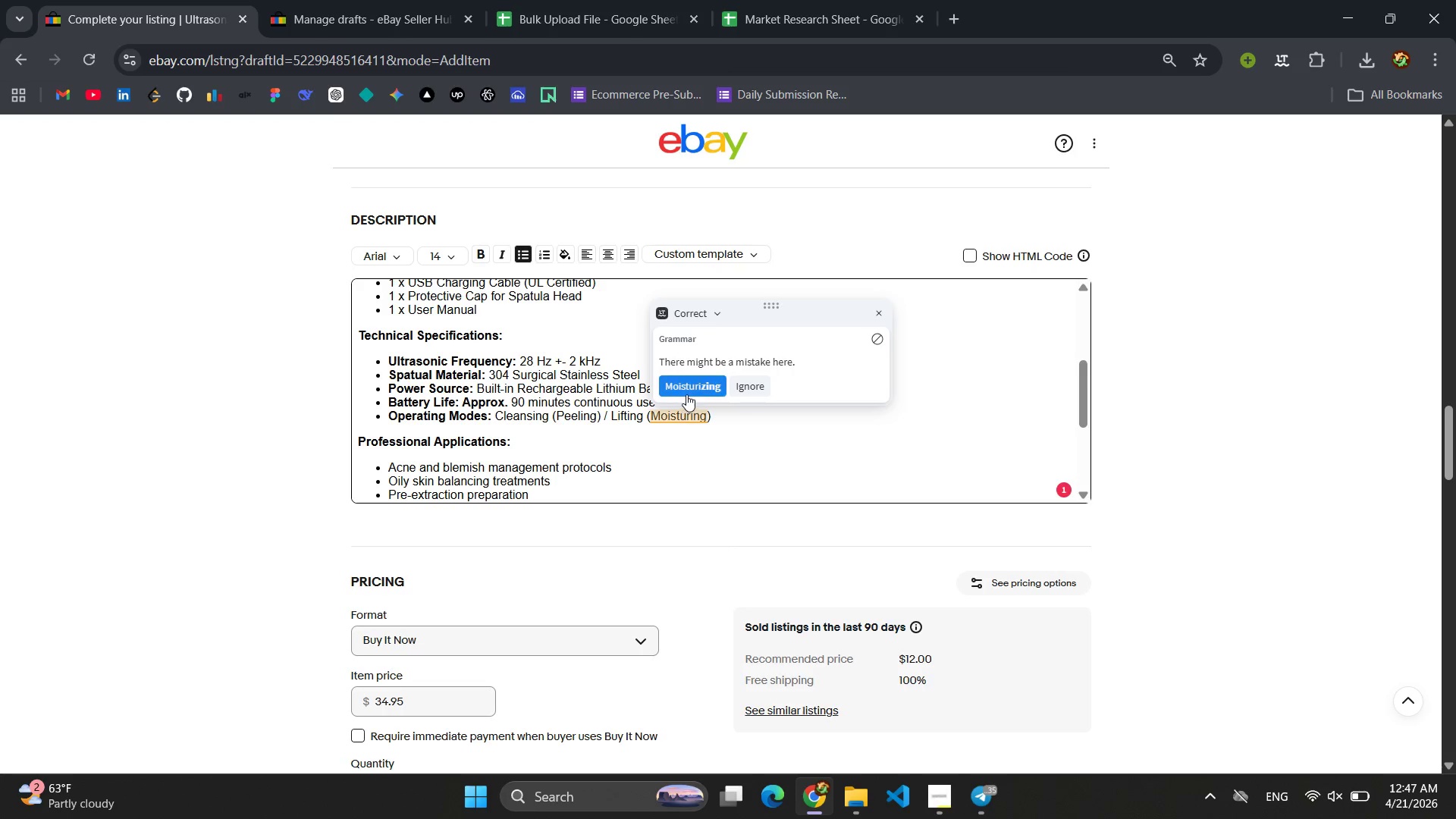 
left_click([690, 392])
 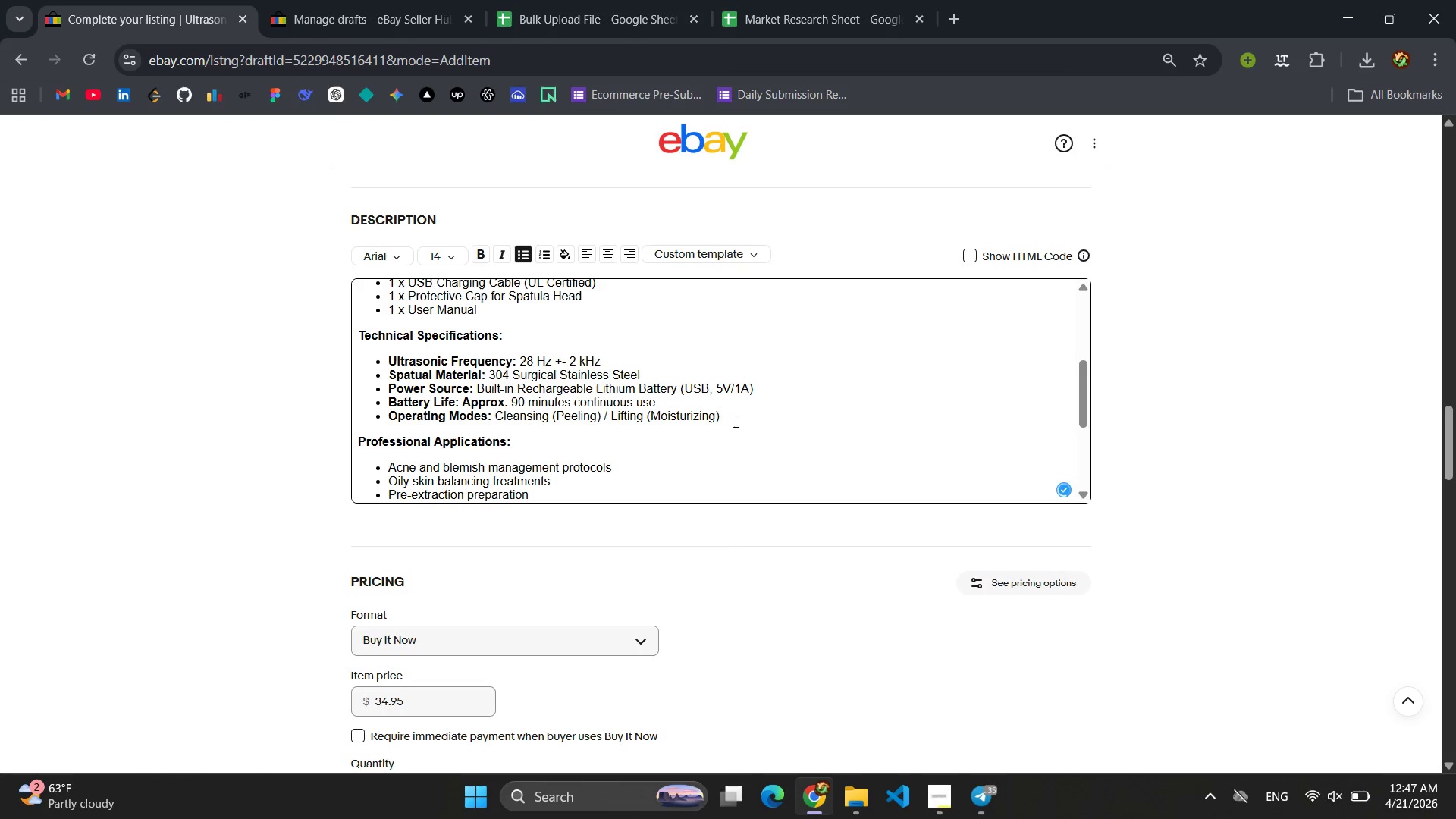 
left_click([735, 423])
 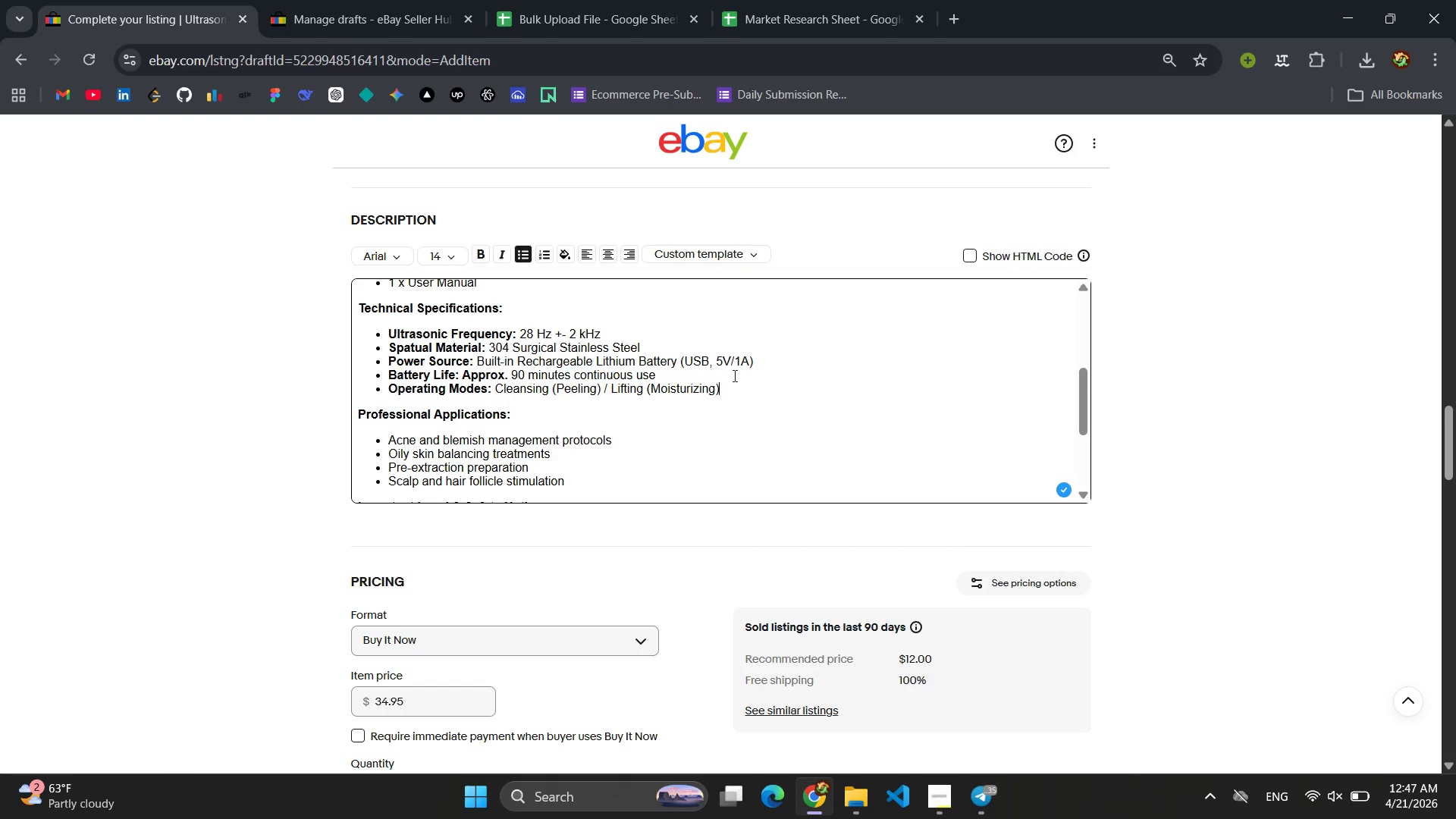 
key(Enter)
 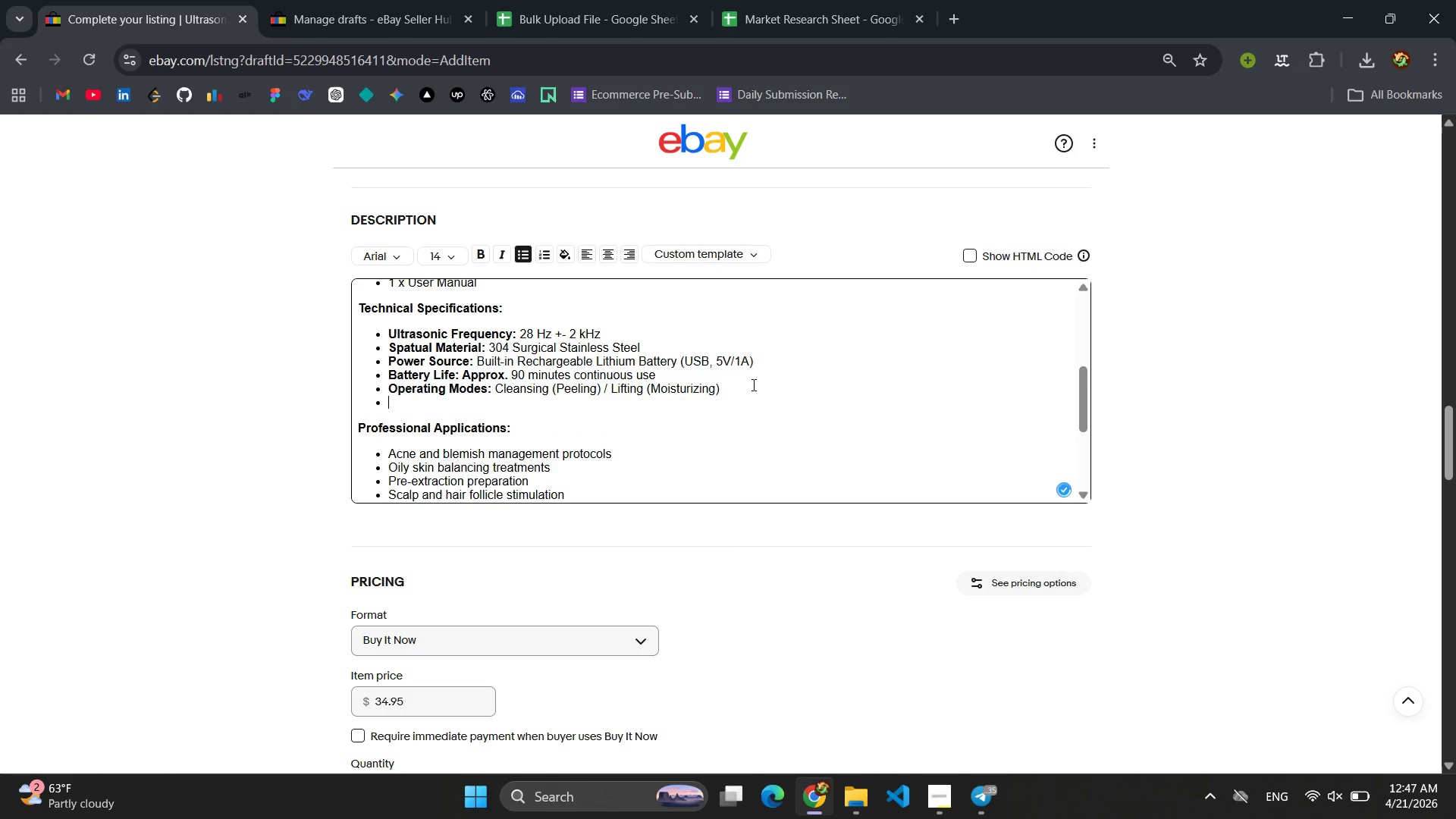 
type(Wae)
key(Backspace)
type(ter Resistance )
key(Backspace)
type(: IPX5 (Spatual )
key(Backspace)
key(Backspace)
key(Backspace)
type(la head only )
key(Backspace)
type(; handpiece not submersible )
key(Backspace)
type())
 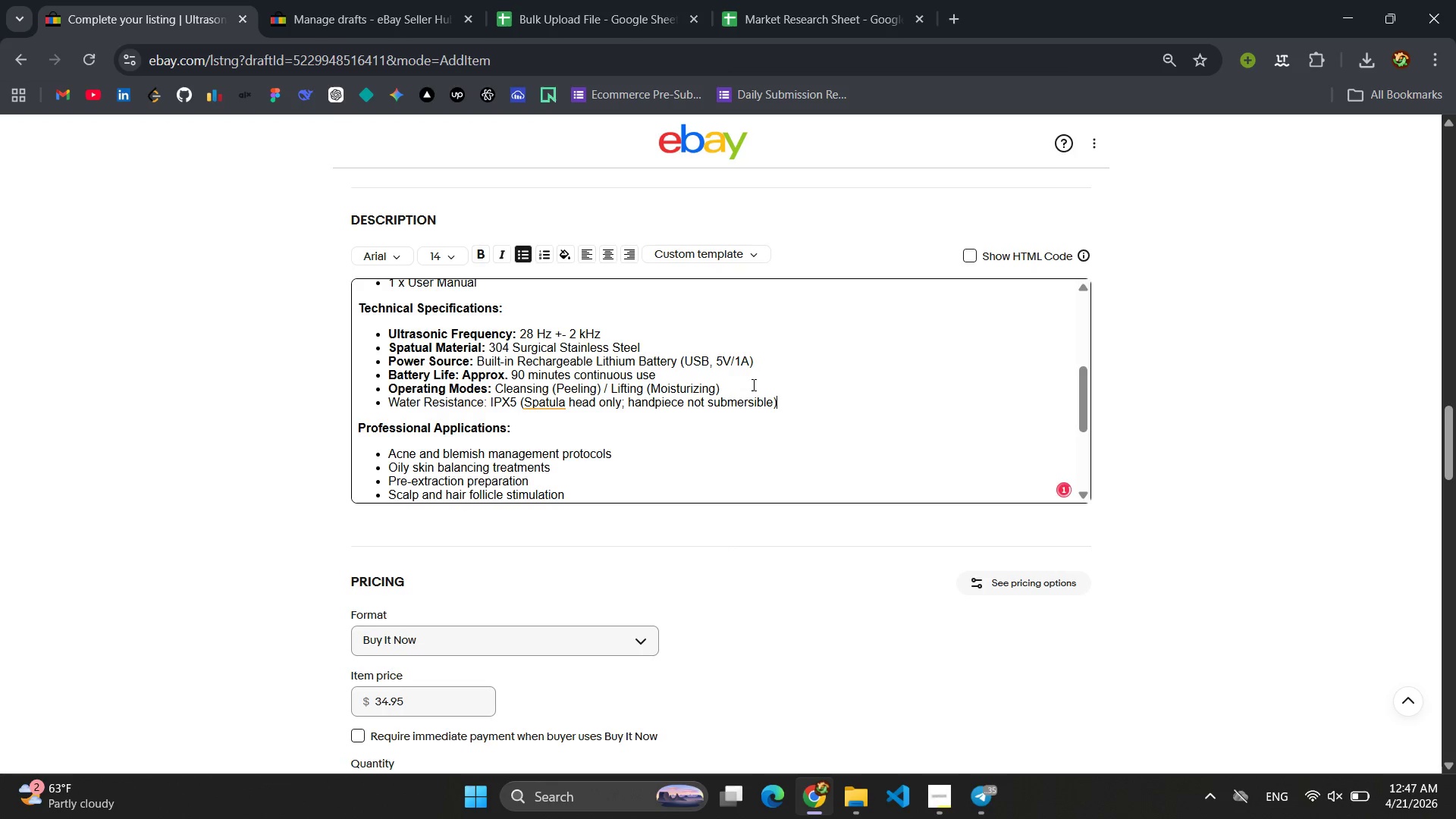 
left_click([535, 401])
 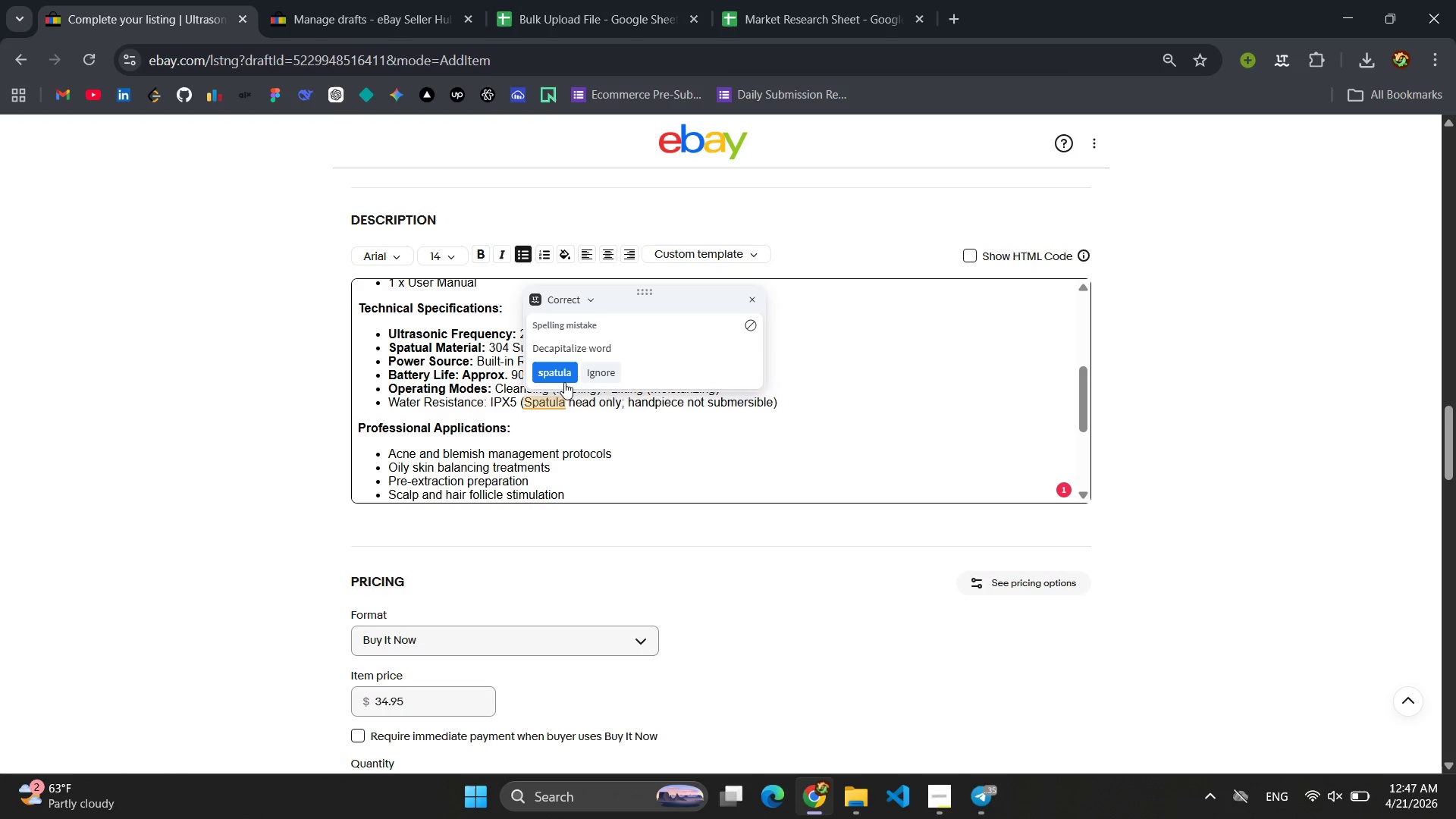 
left_click([564, 381])
 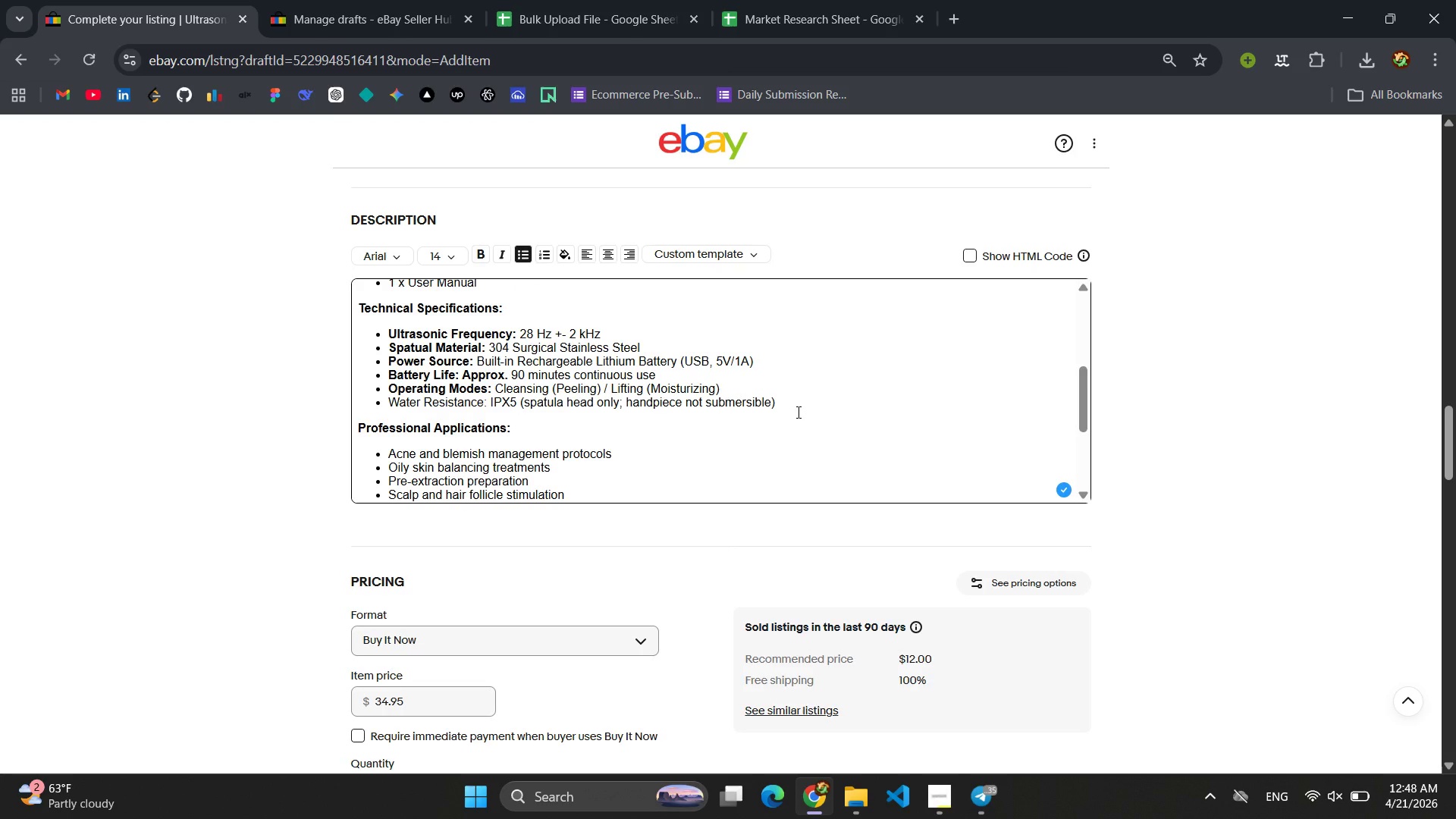 
wait(10.12)
 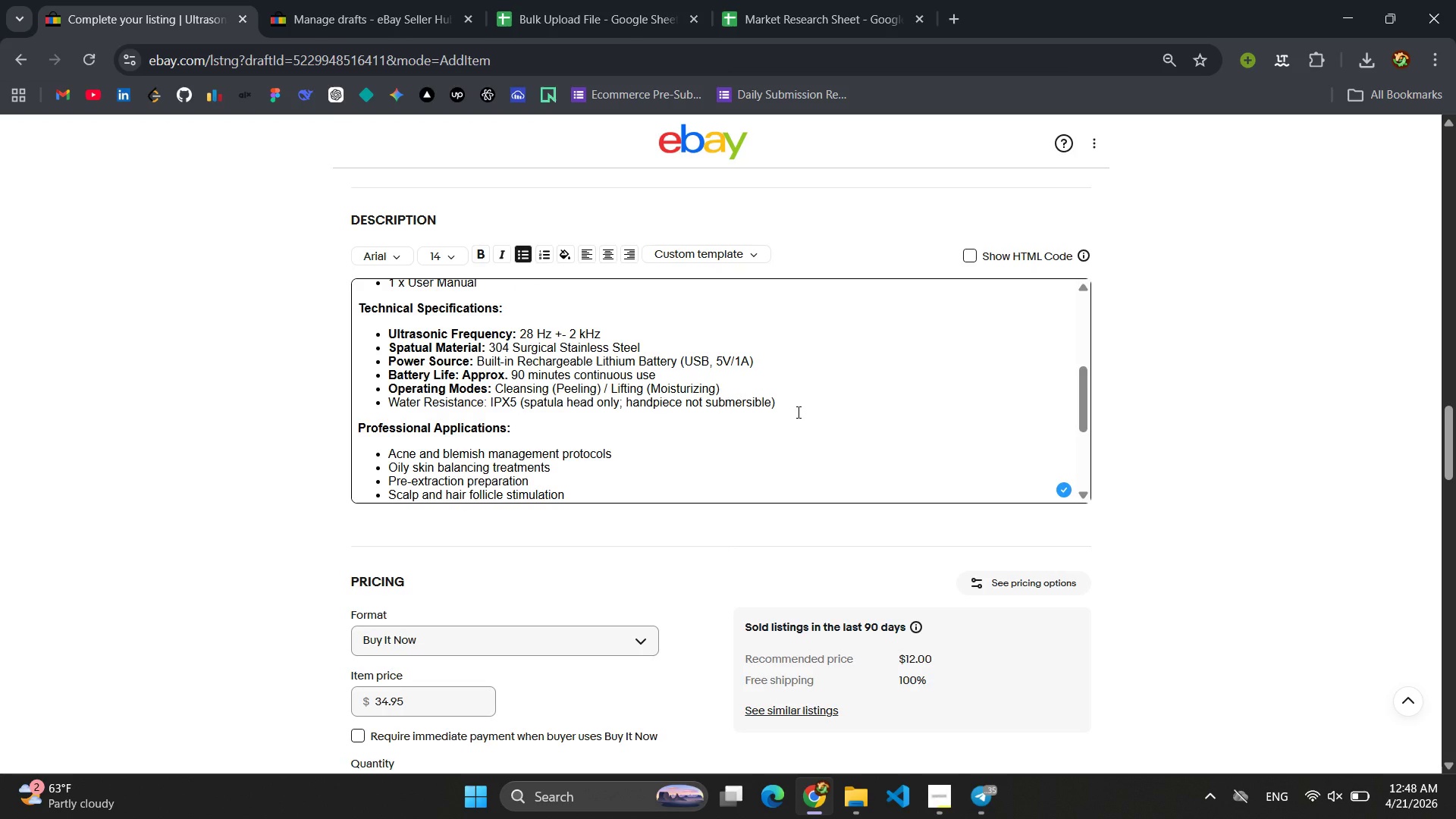 
scroll: coordinate [797, 412], scroll_direction: down, amount: 1.0
 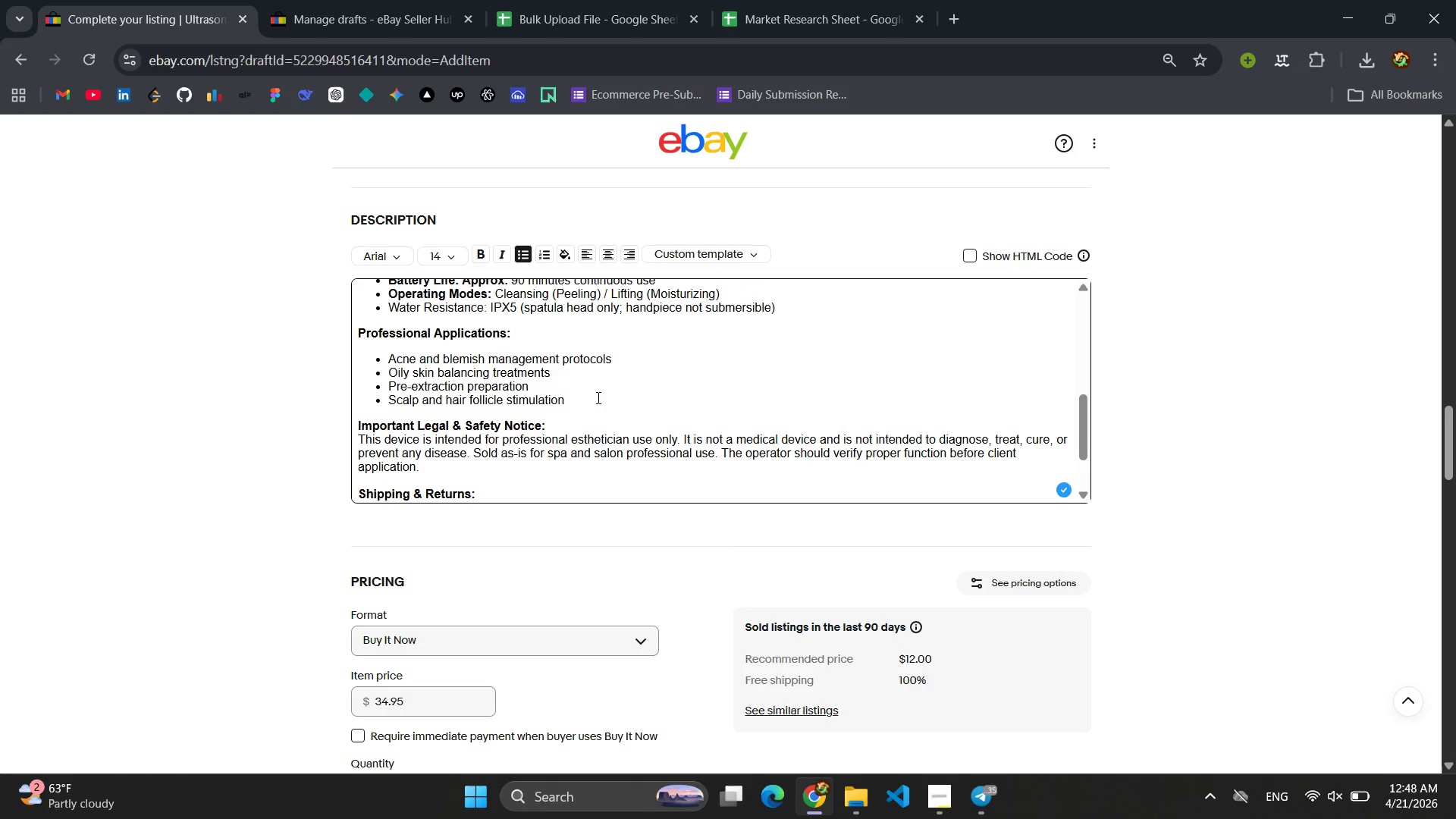 
left_click_drag(start_coordinate=[582, 401], to_coordinate=[386, 360])
 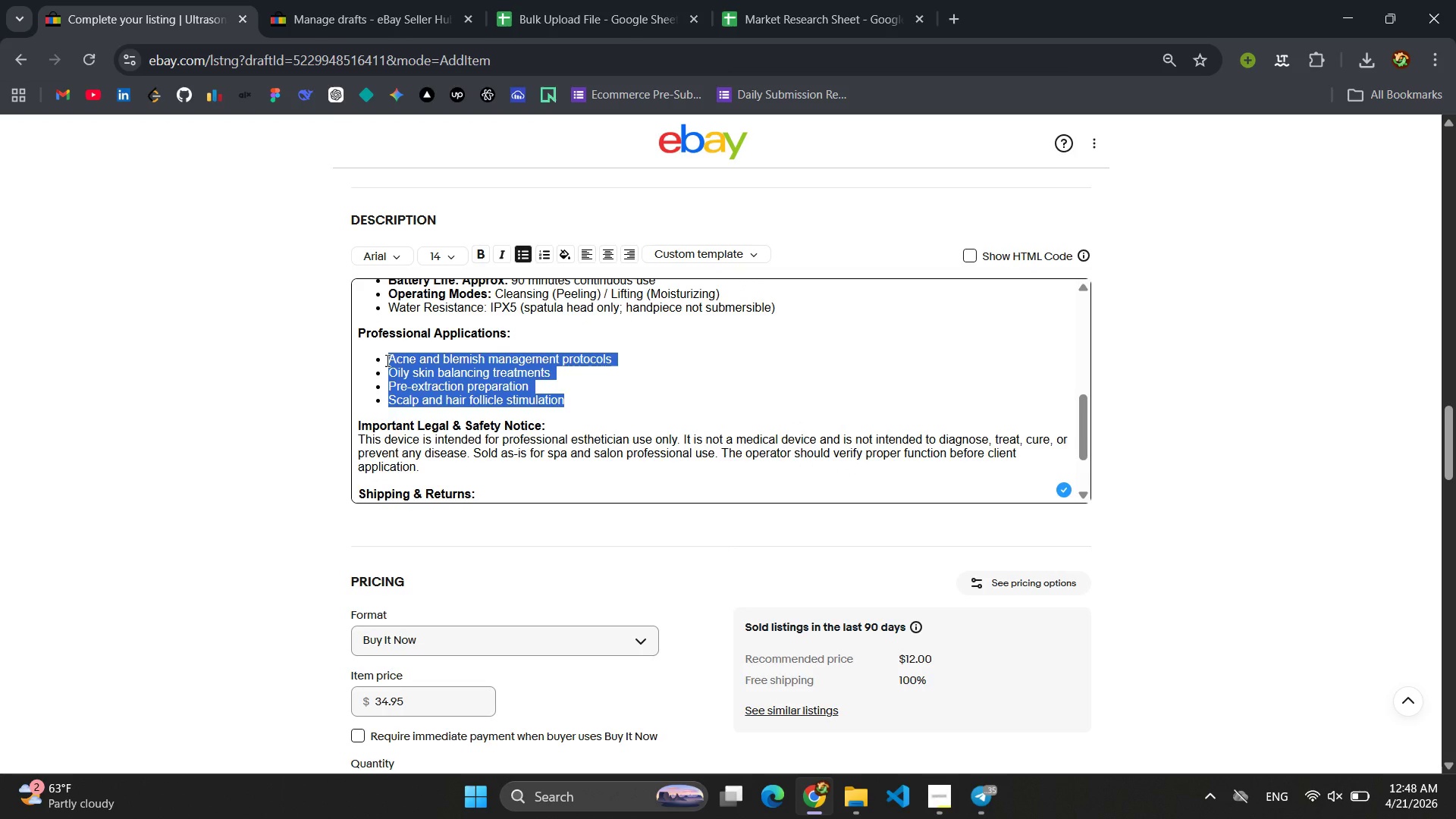 
type(Deep pore cleas)
key(Backspace)
type(nsing and derbris remover)
key(Backspace)
type(a)
key(Backspace)
key(Backspace)
type(al )
 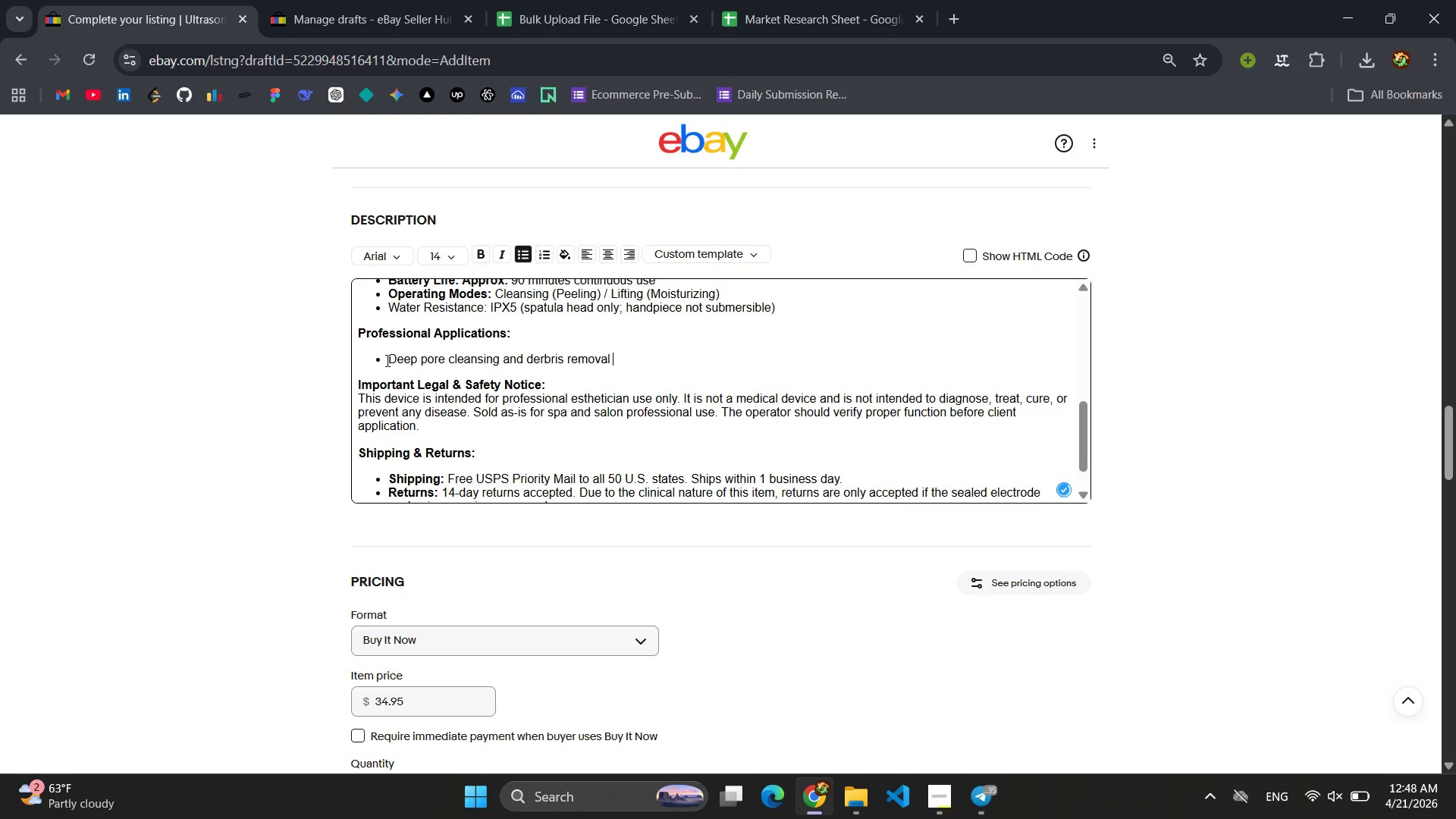 
key(Enter)
 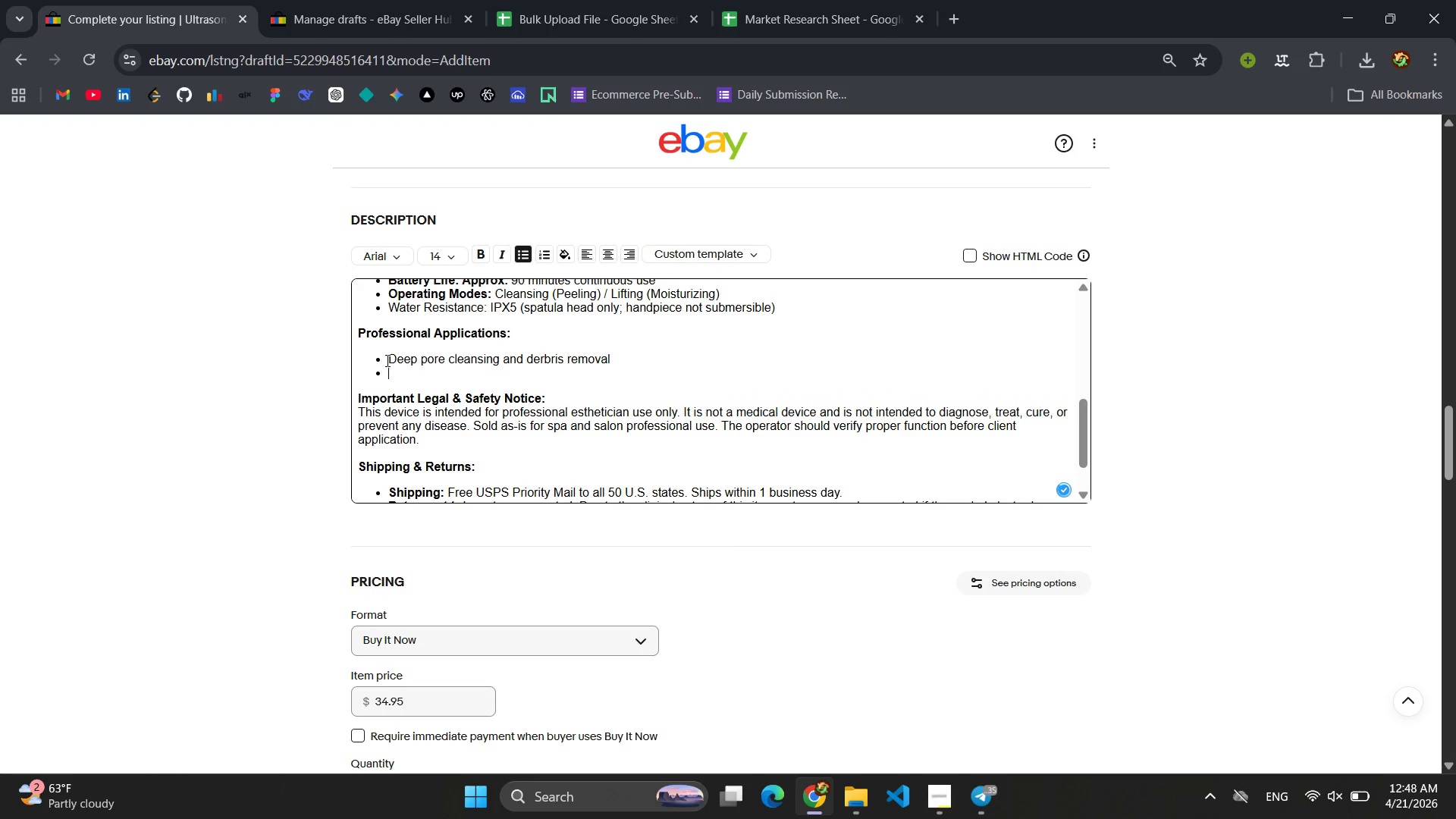 
type(Gentle exfoliation for sent)
key(Backspace)
type(sitive skin type )
key(Backspace)
type(s)
 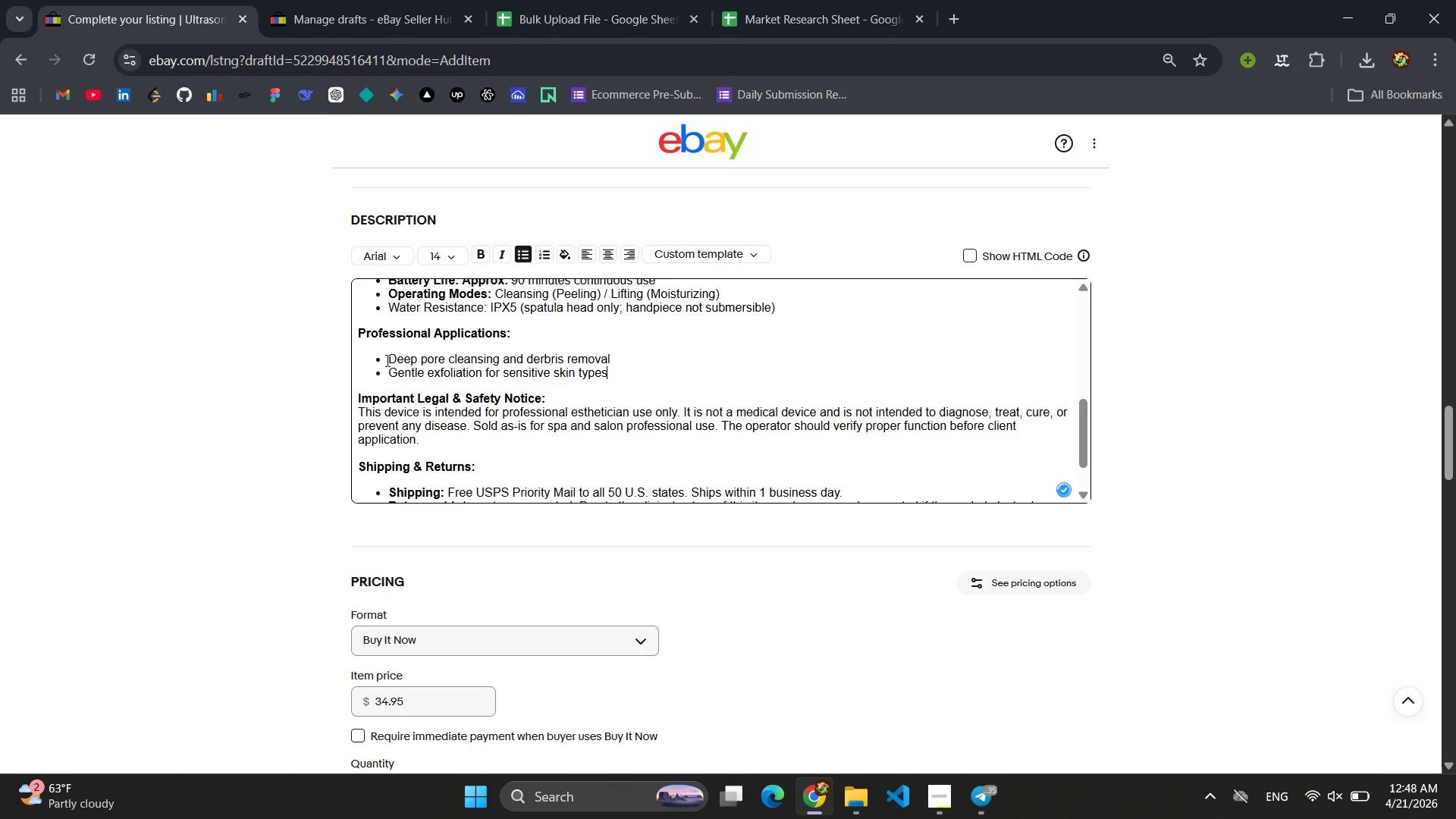 
key(Enter)
 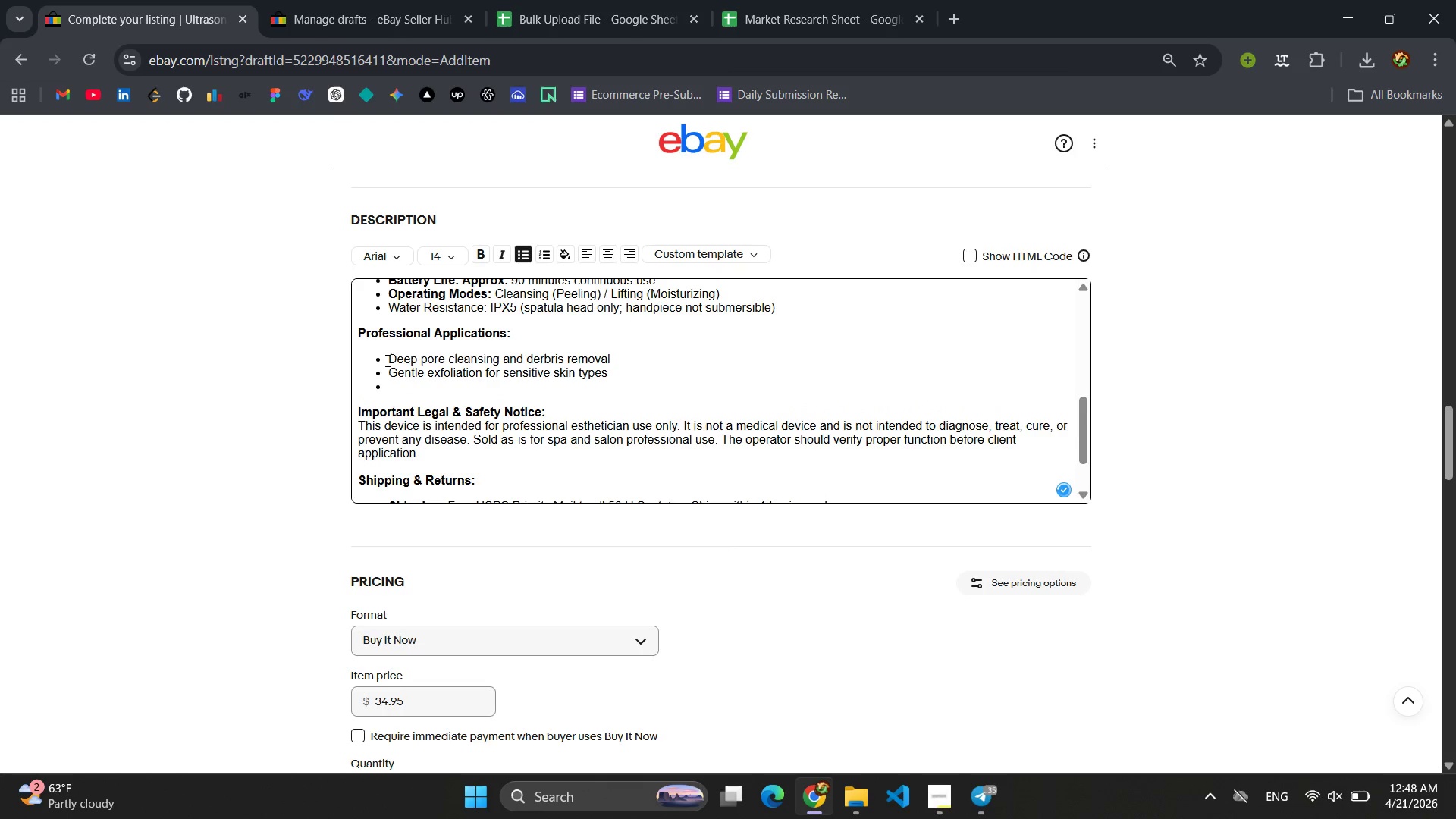 
type(Enhanced product penetration post )
key(Backspace)
type(-treatment )
key(Backspace)
 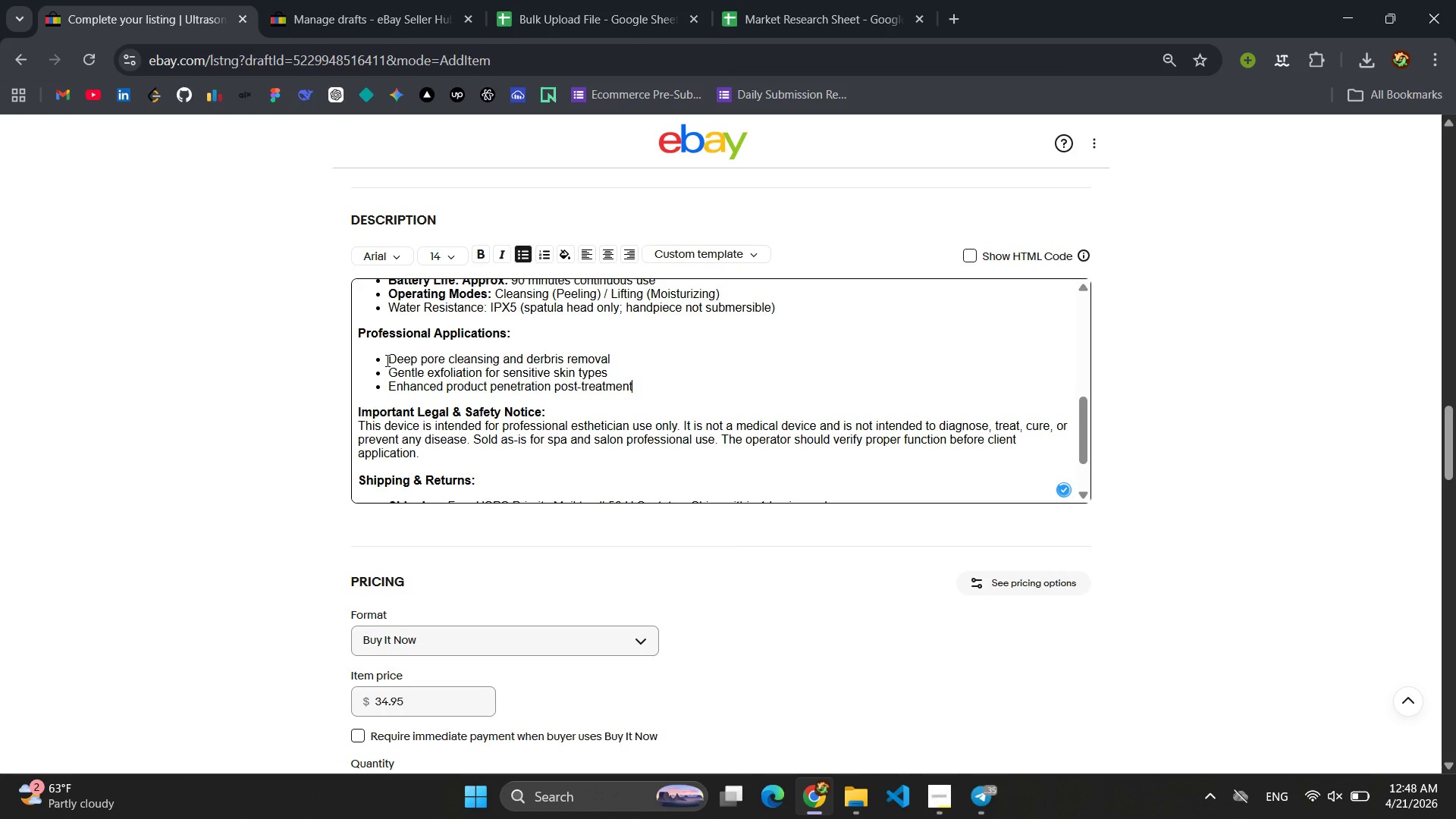 
key(Enter)
 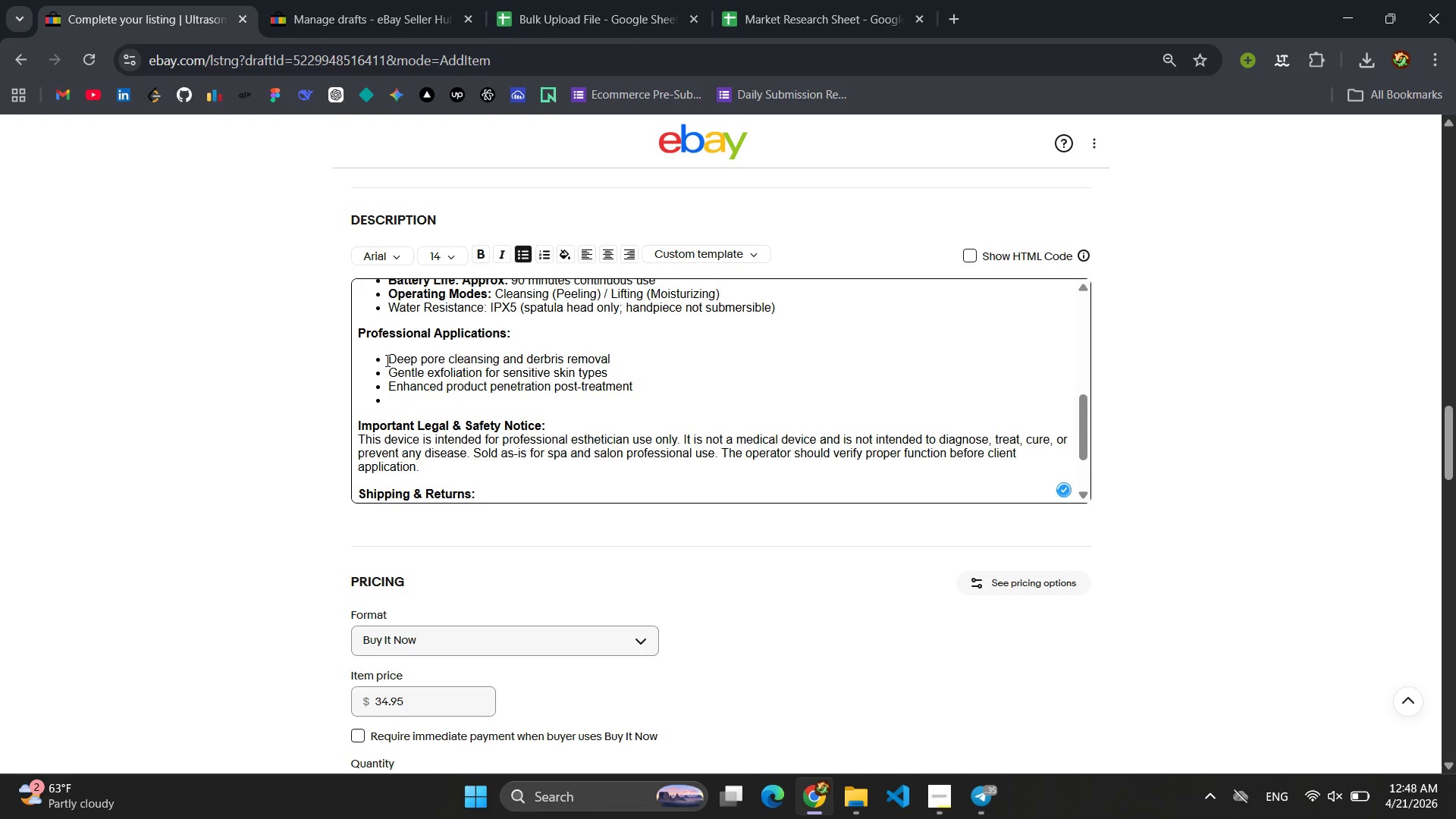 
type(Prodessiona )
key(Backspace)
type(l )
 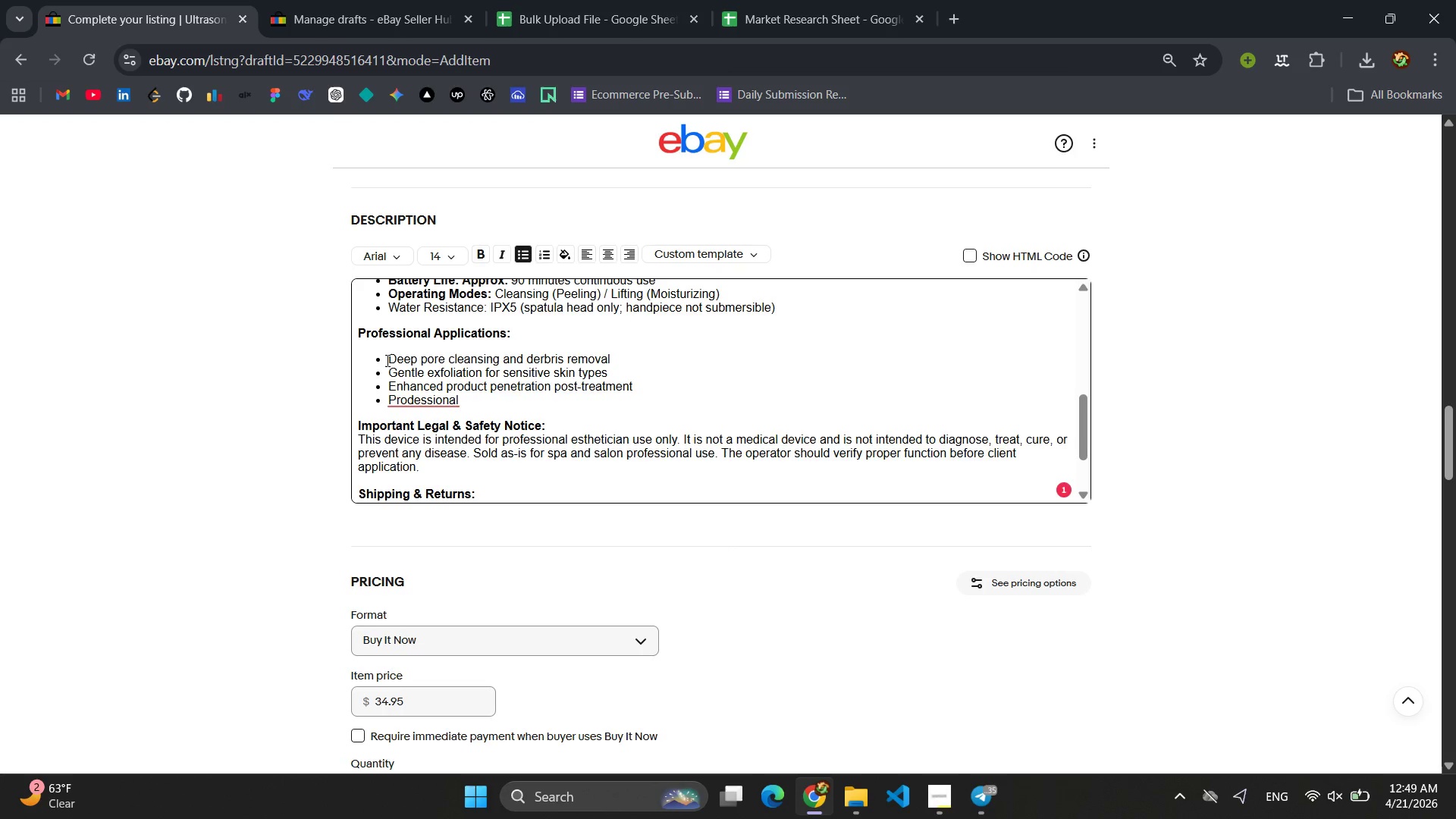 
type(facial protocols for estheticians )
 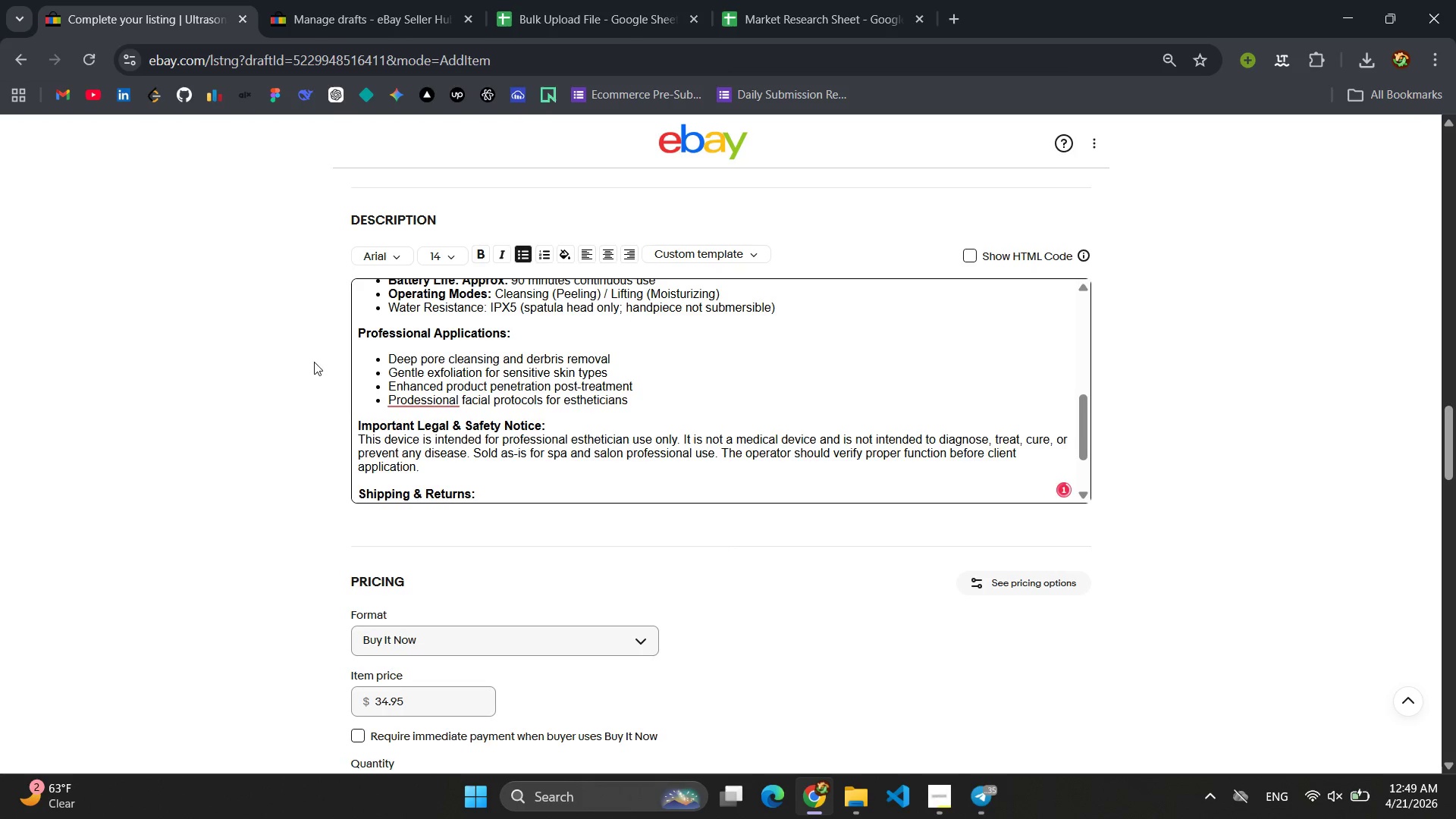 
left_click([432, 407])
 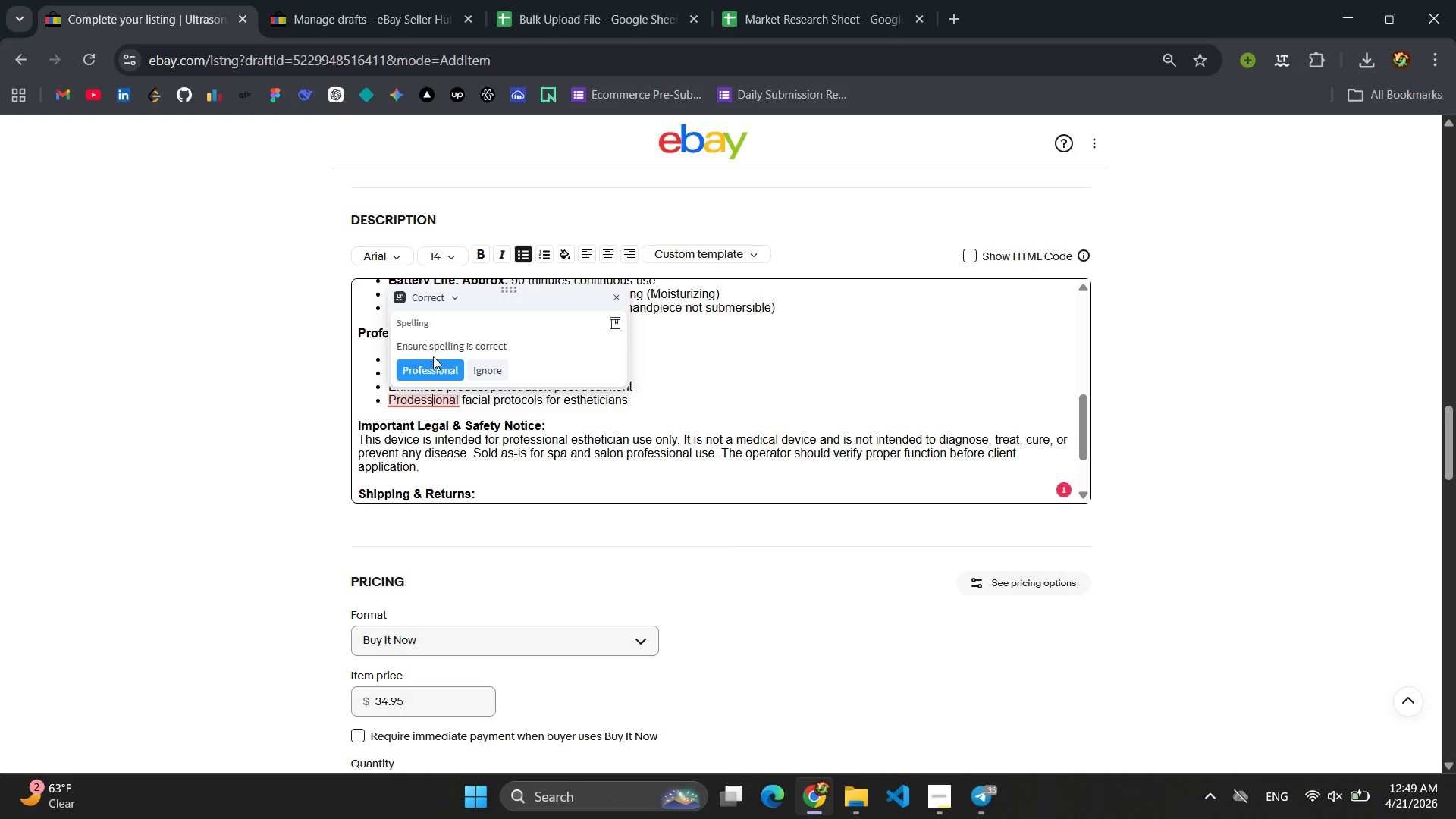 
left_click([433, 356])
 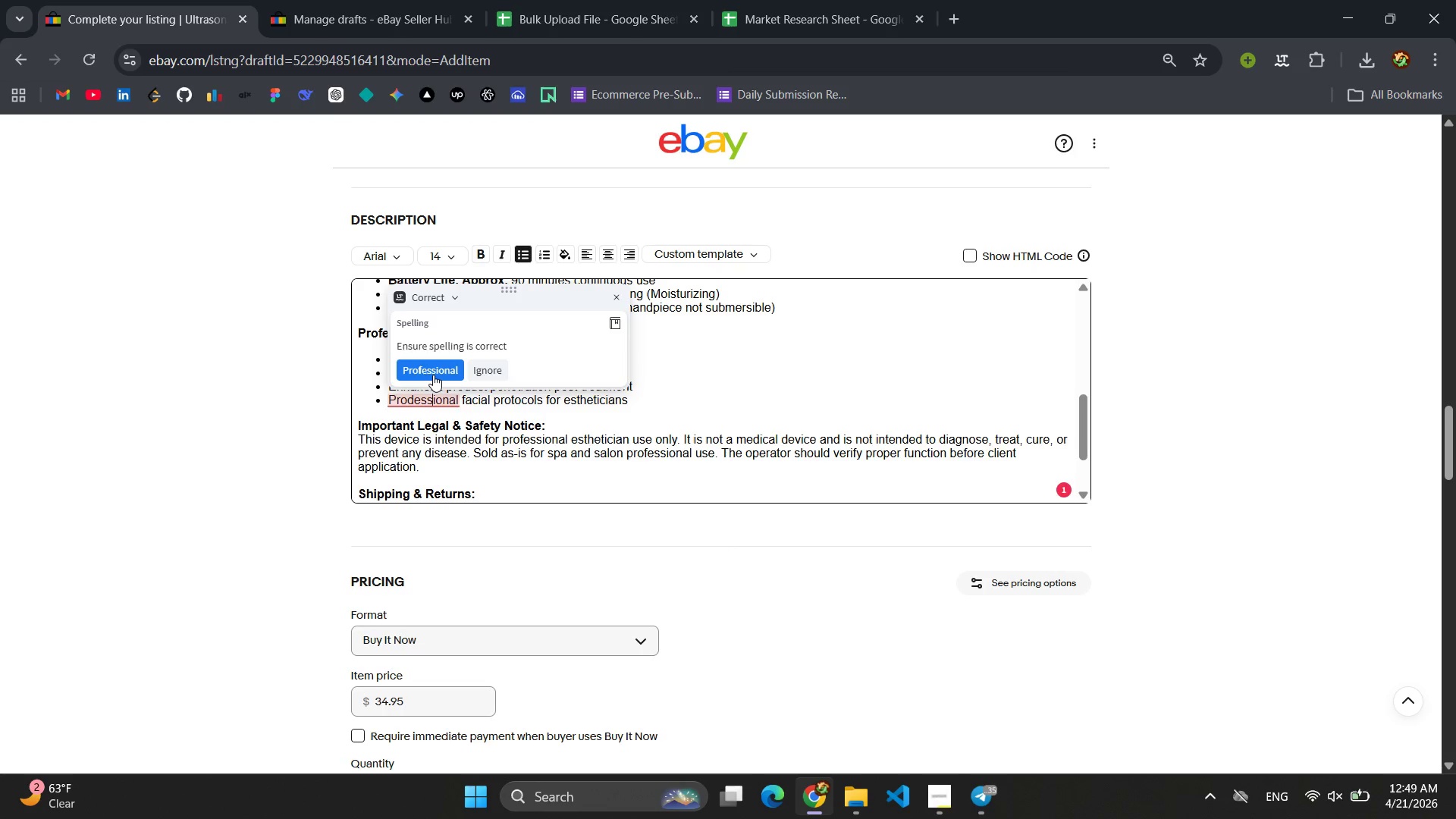 
left_click([433, 375])
 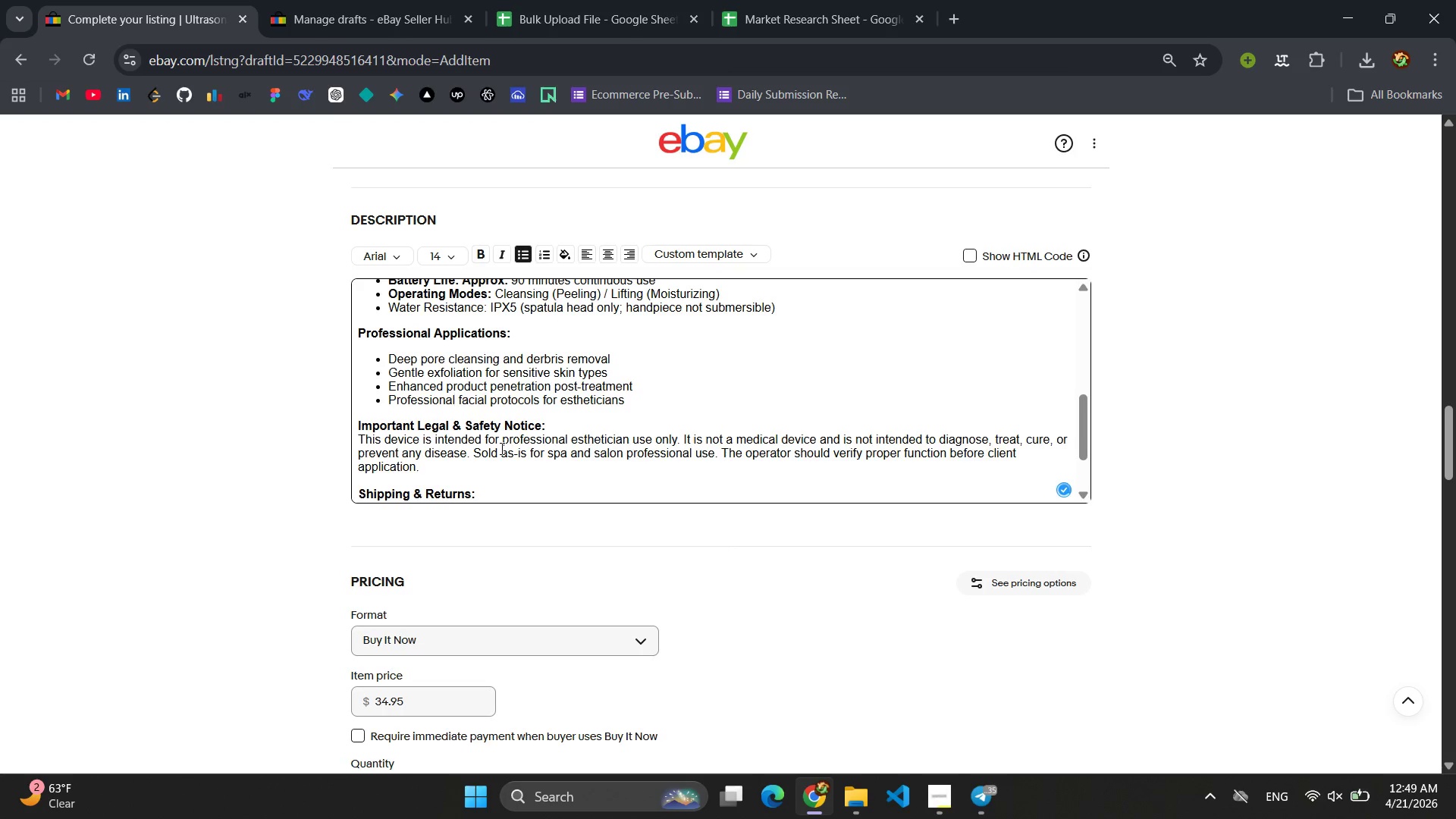 
scroll: coordinate [500, 448], scroll_direction: down, amount: 1.0
 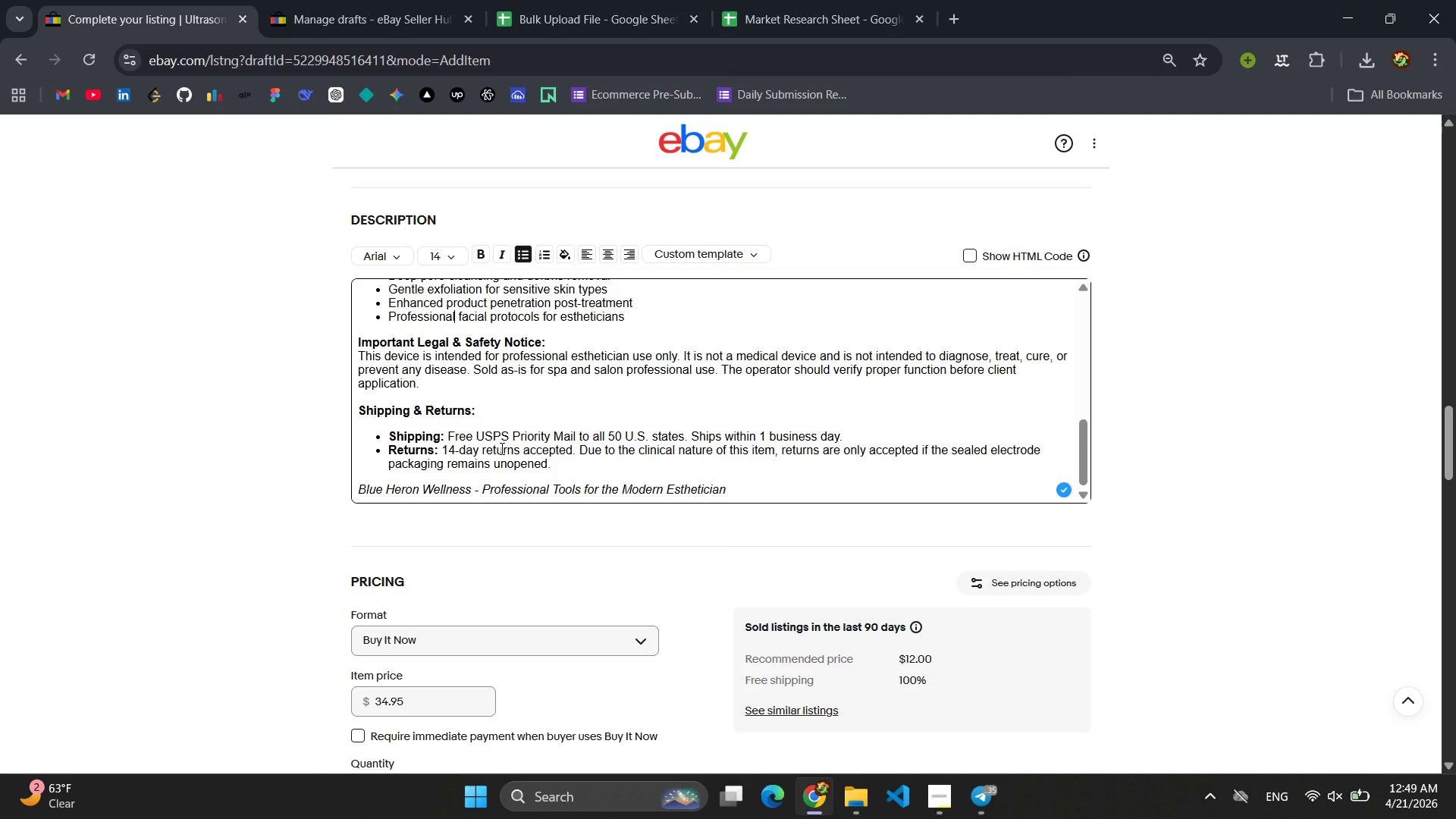 
wait(11.06)
 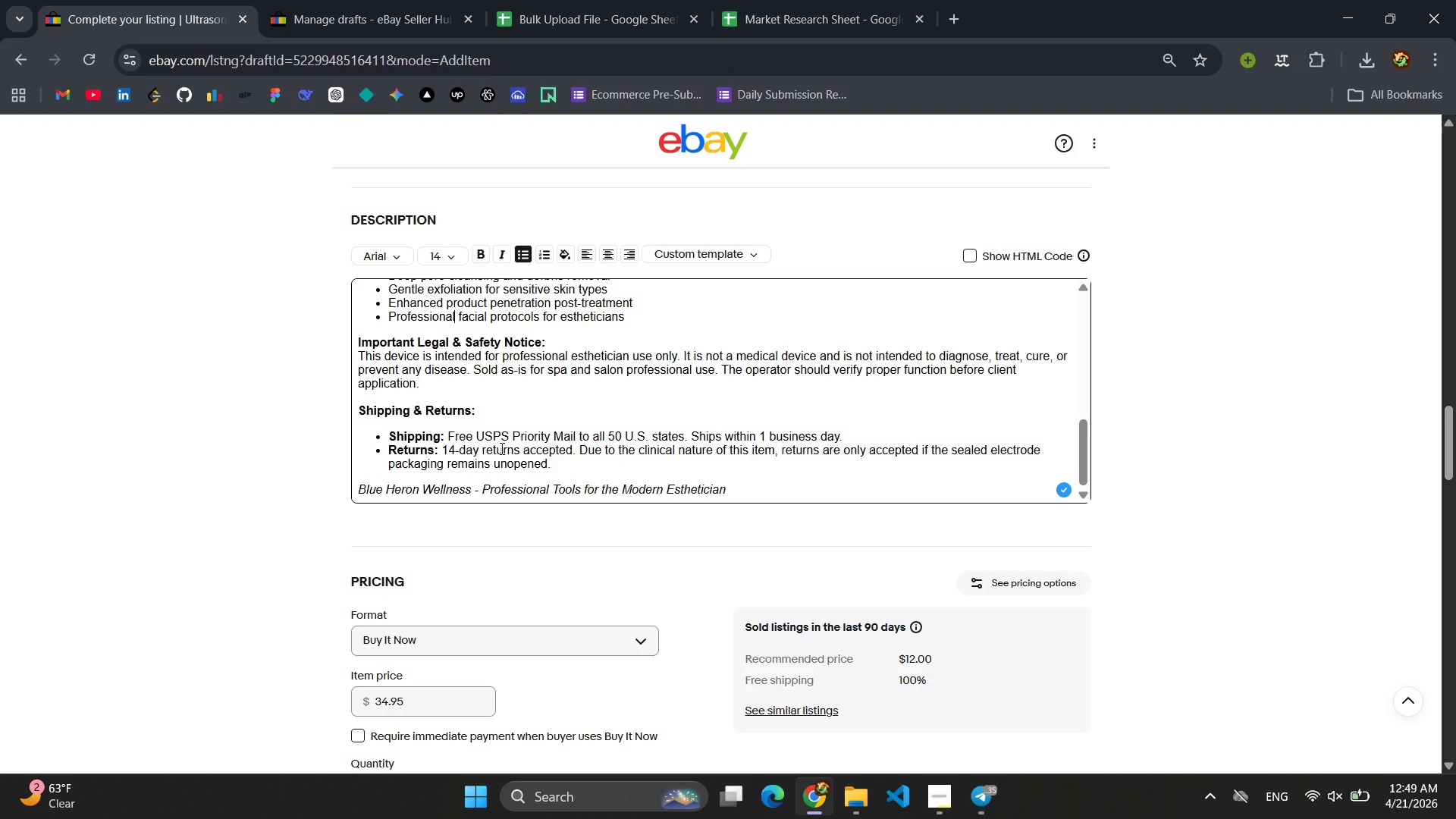 
scroll: coordinate [635, 287], scroll_direction: down, amount: 24.0
 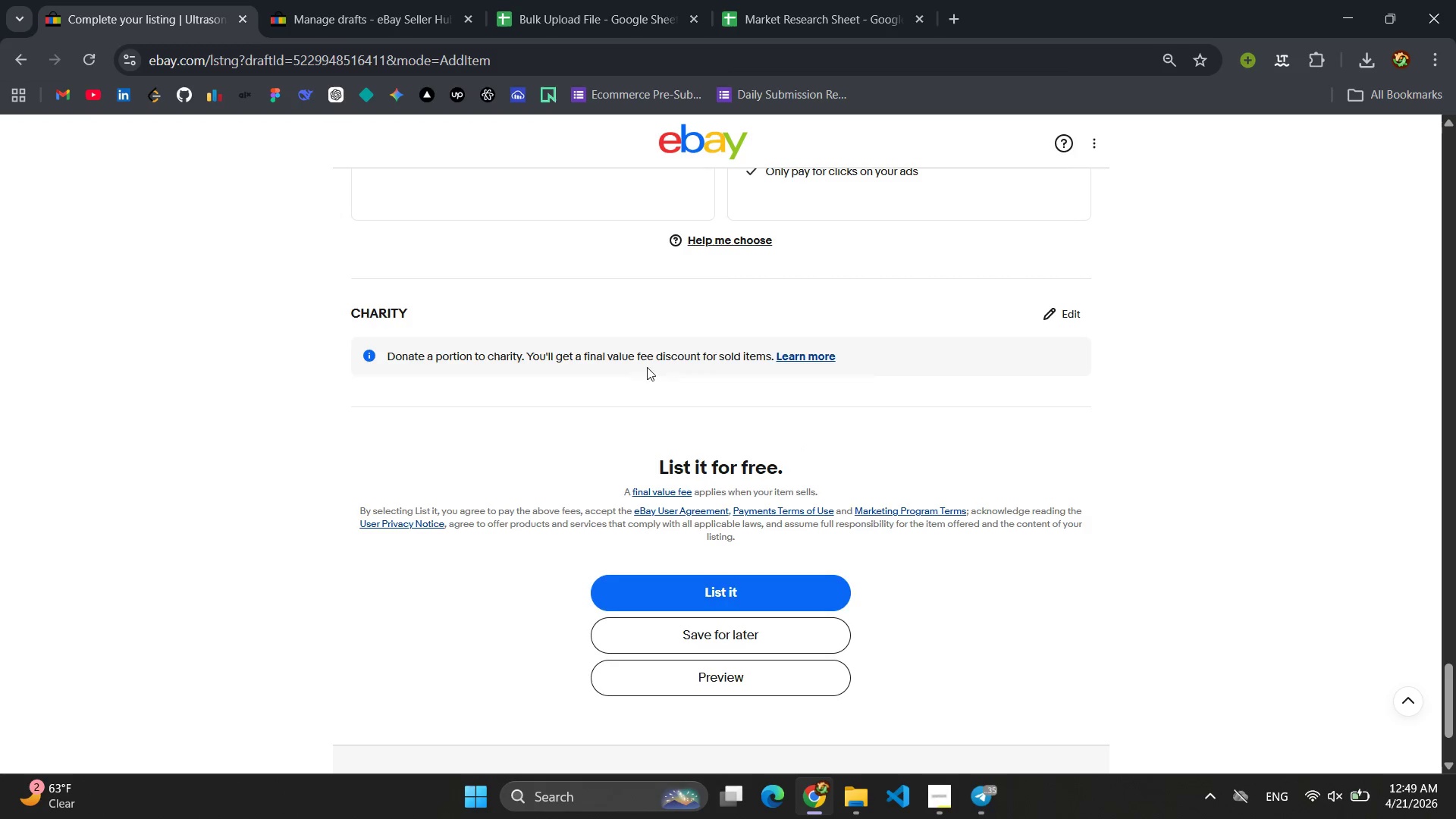 
scroll: coordinate [628, 331], scroll_direction: up, amount: 10.0
 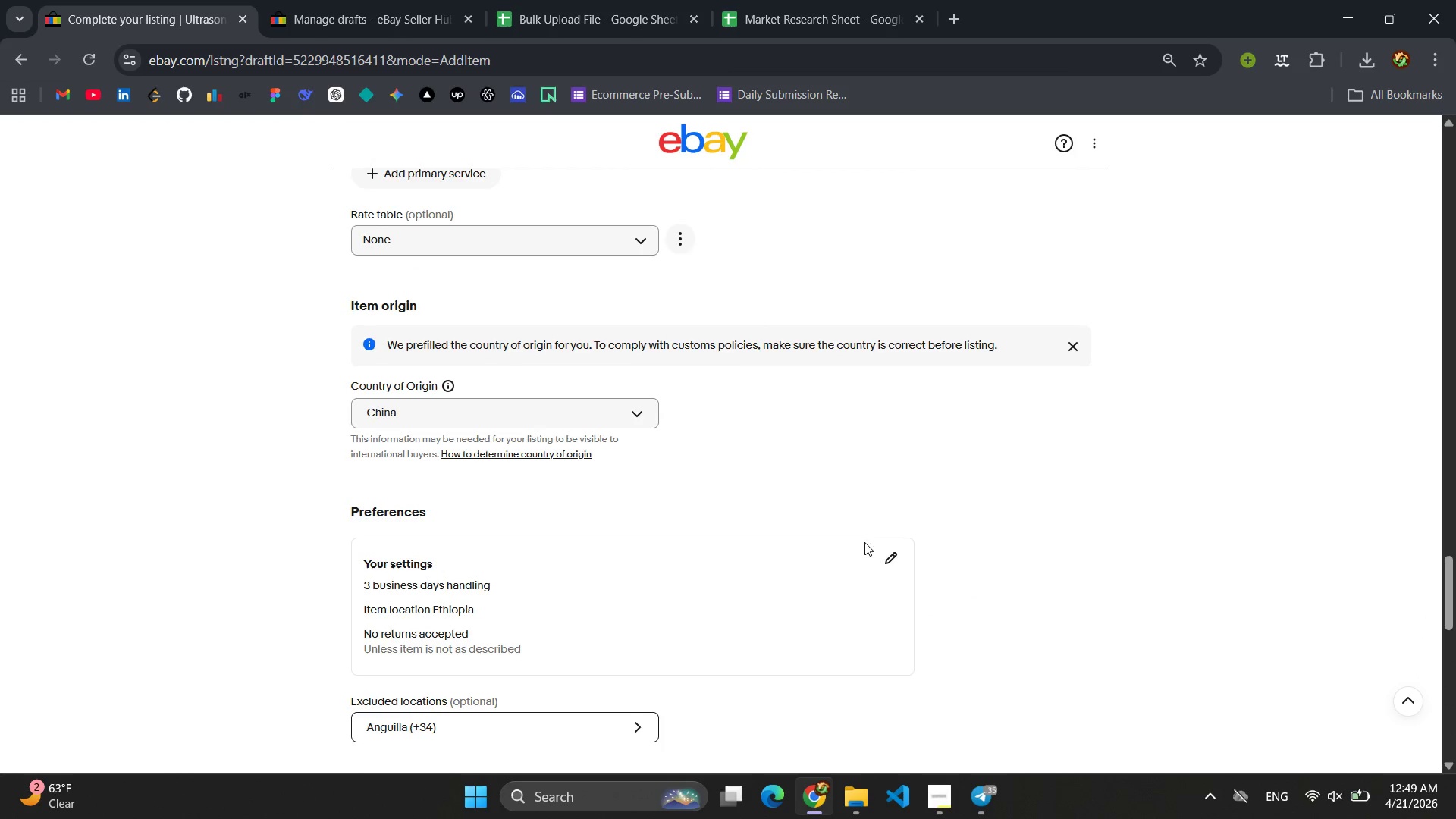 
left_click([885, 556])
 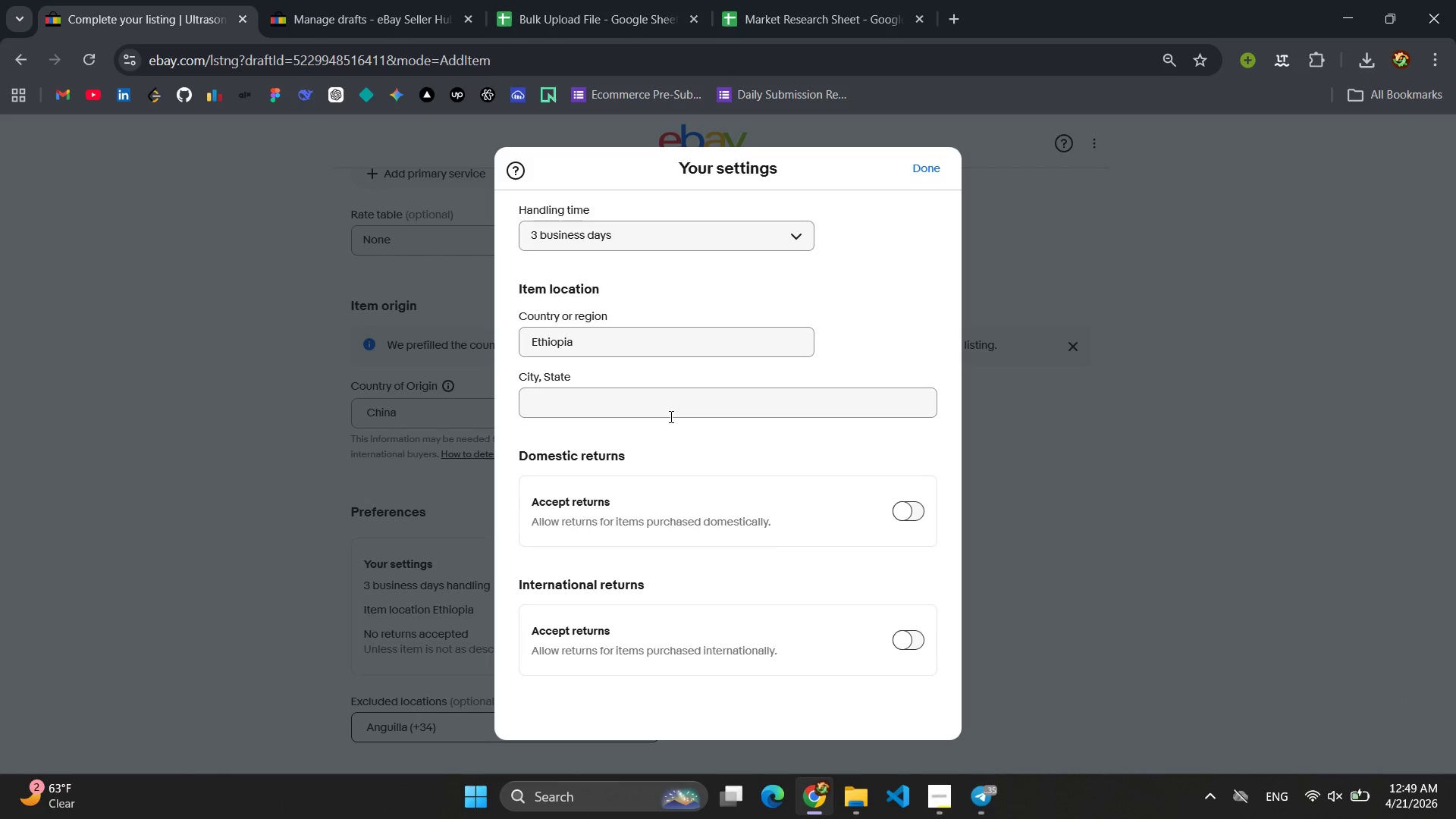 
left_click([695, 448])
 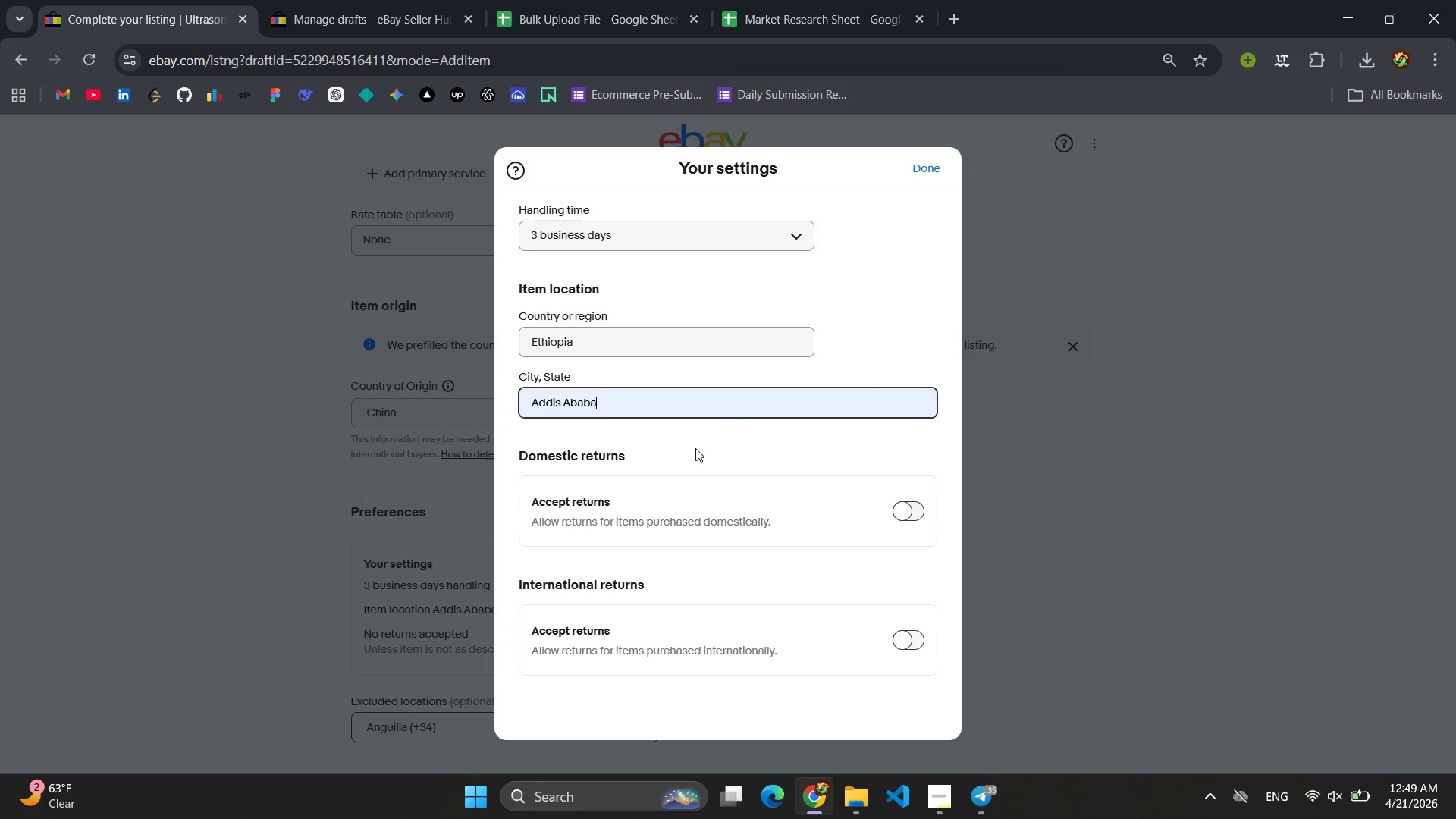 
scroll: coordinate [695, 448], scroll_direction: down, amount: 3.0
 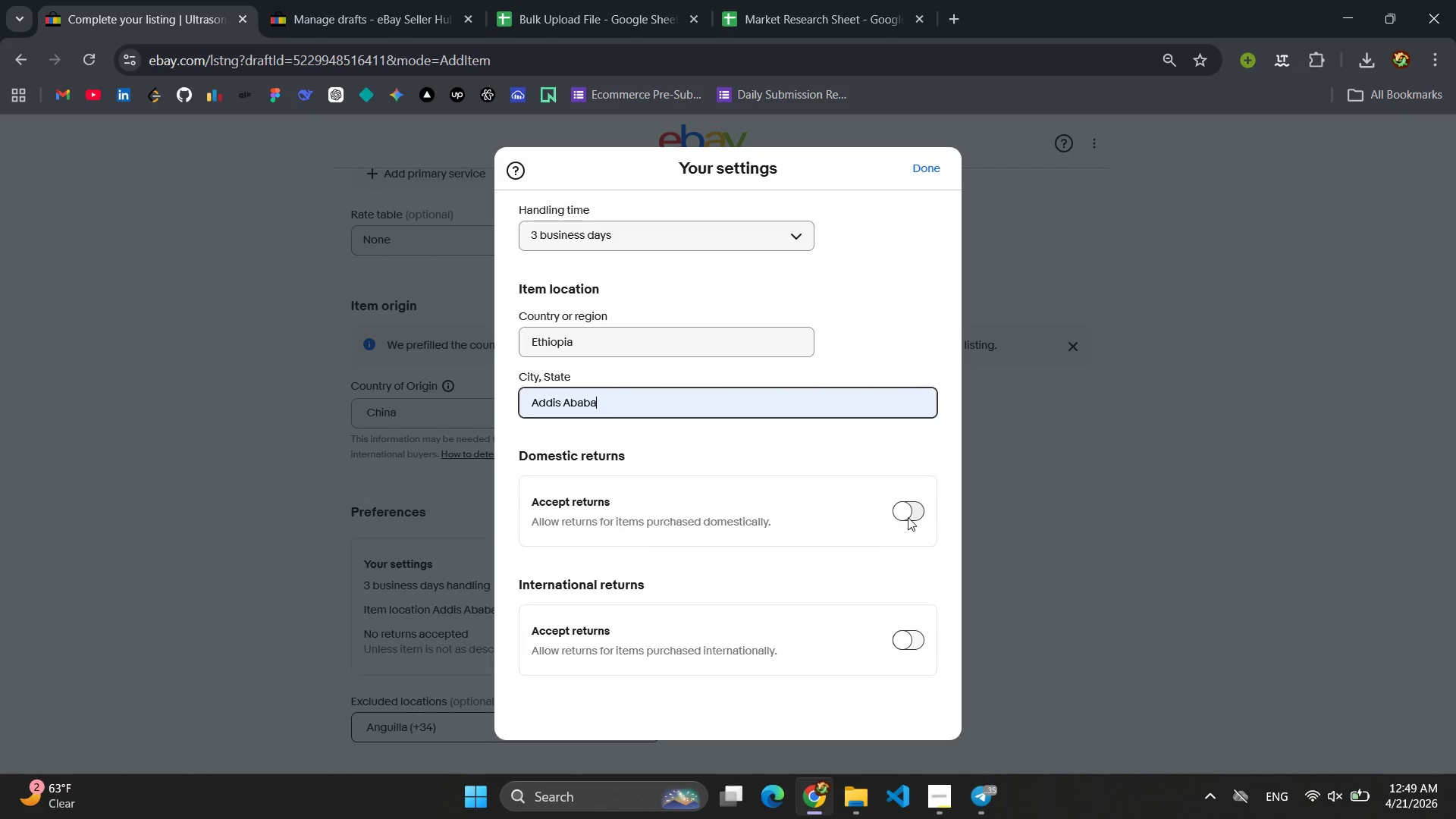 
left_click([902, 507])
 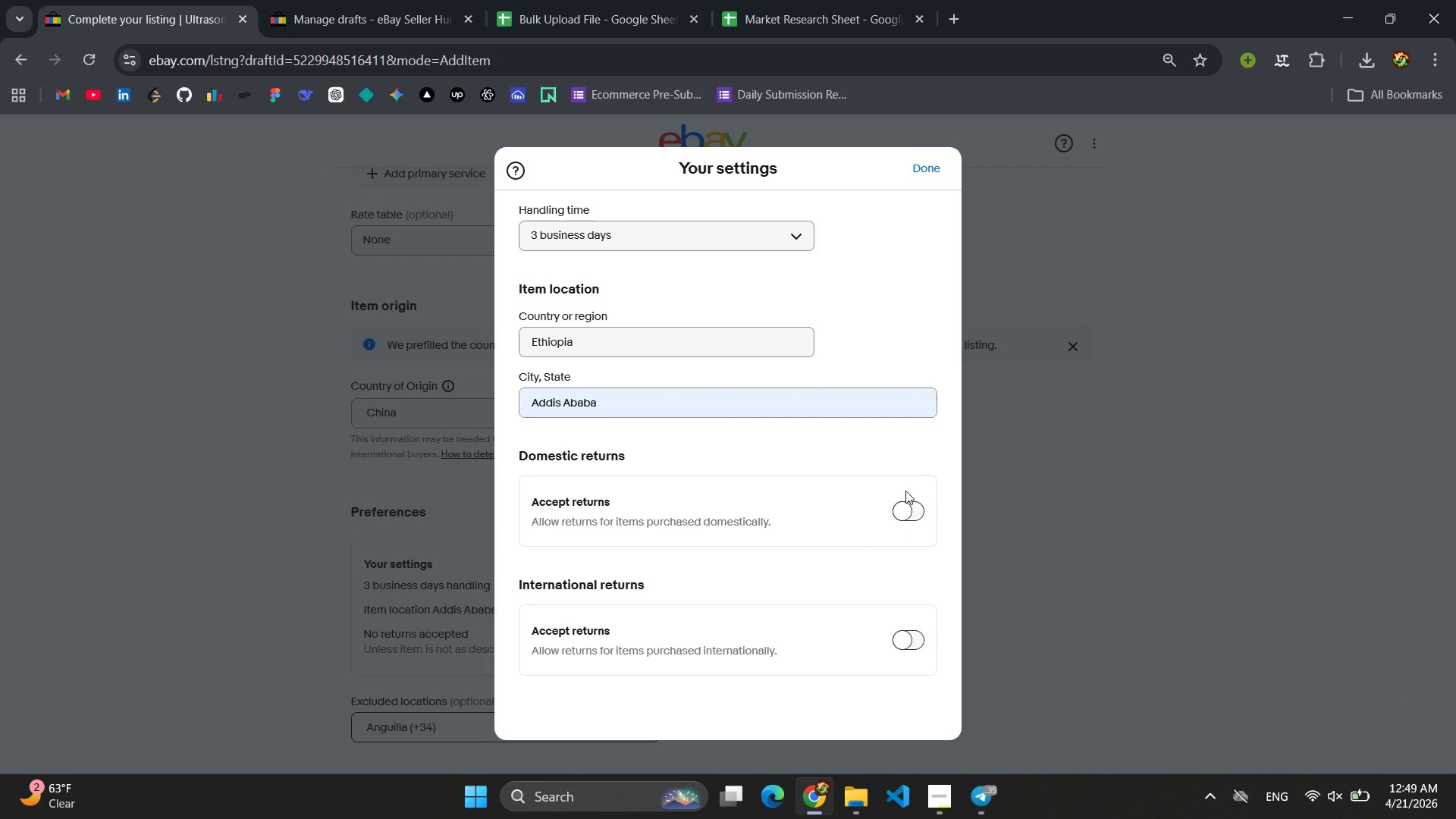 
left_click([905, 505])
 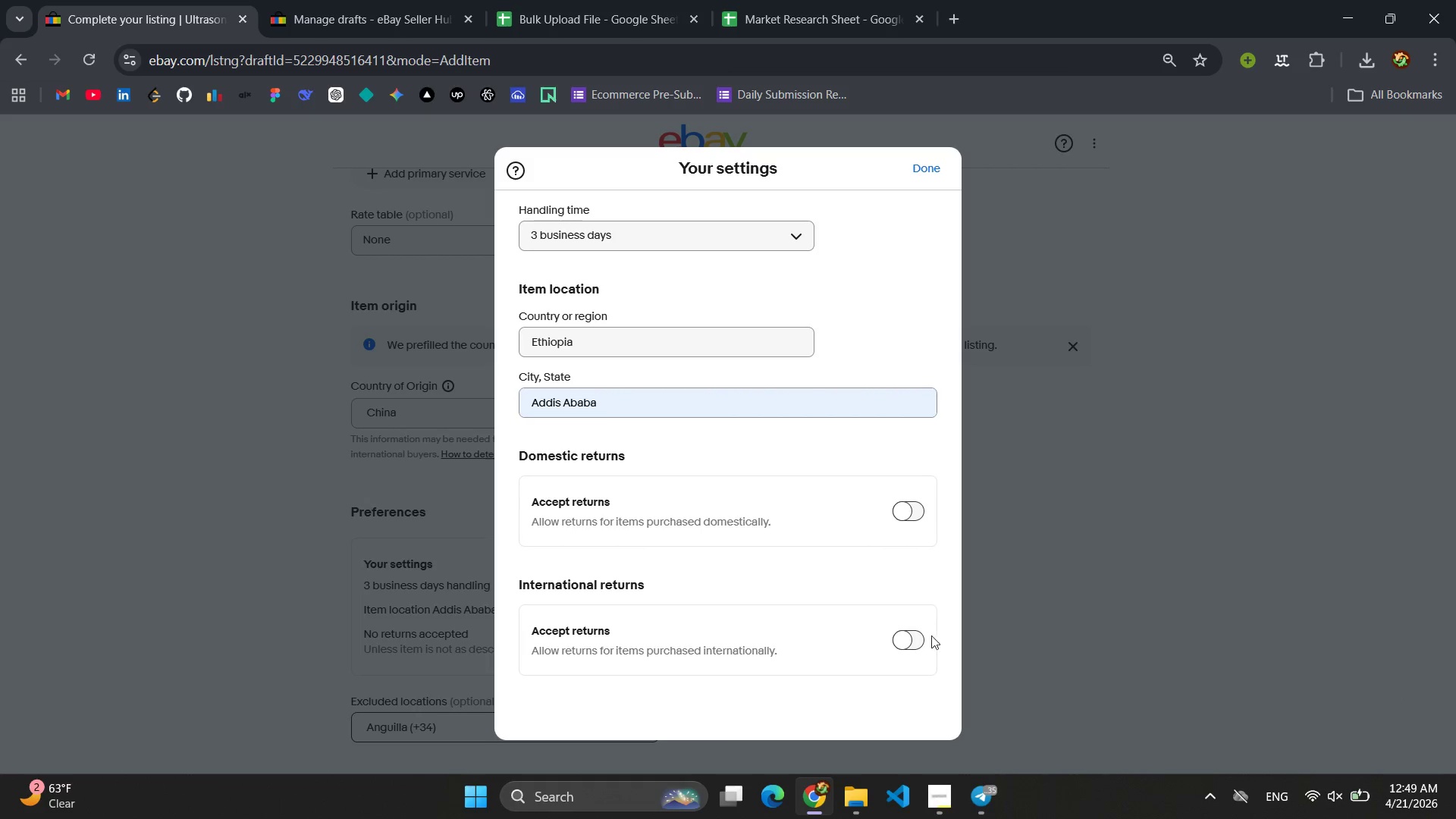 
left_click([921, 647])
 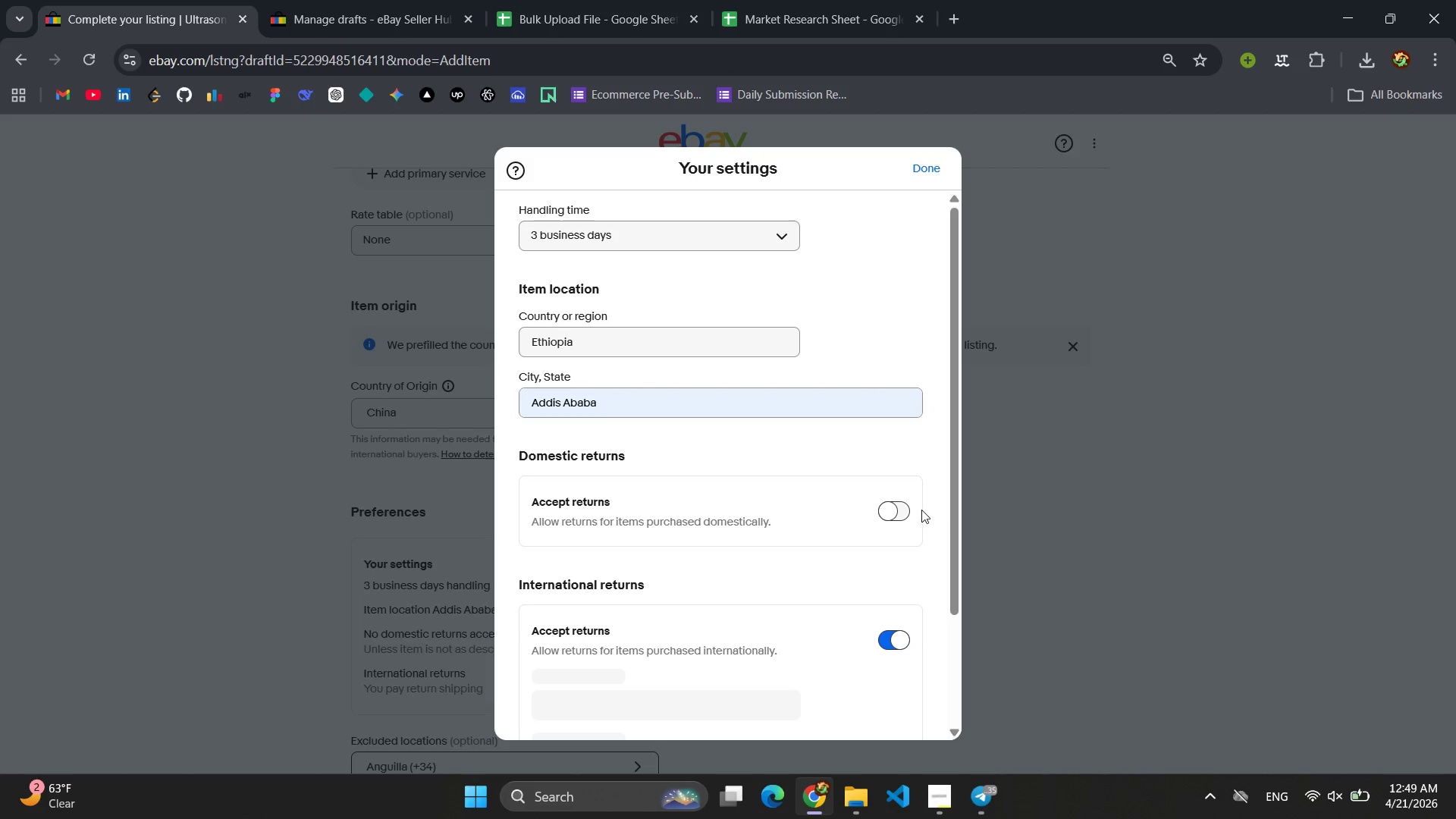 
left_click([904, 514])
 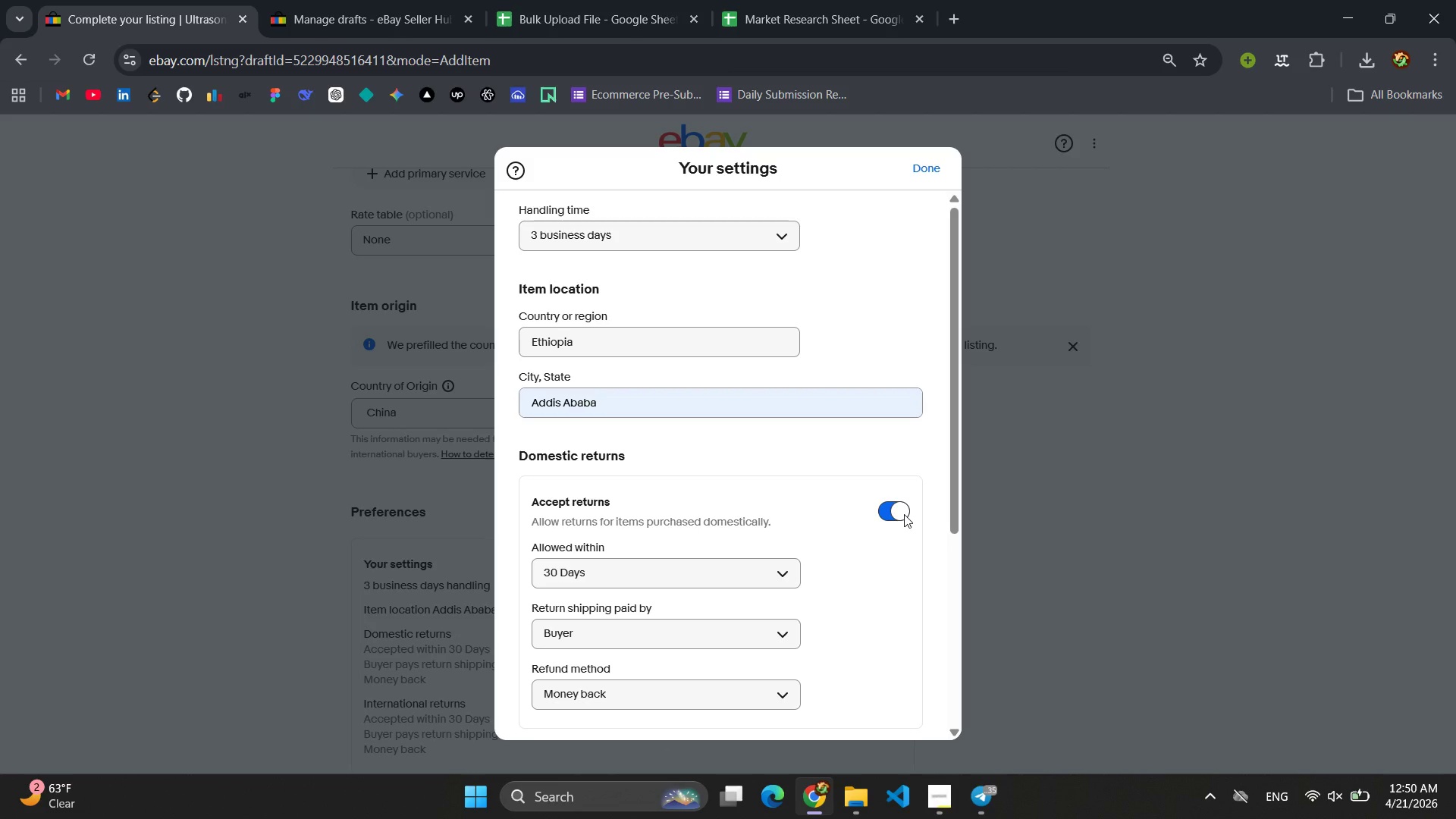 
wait(15.31)
 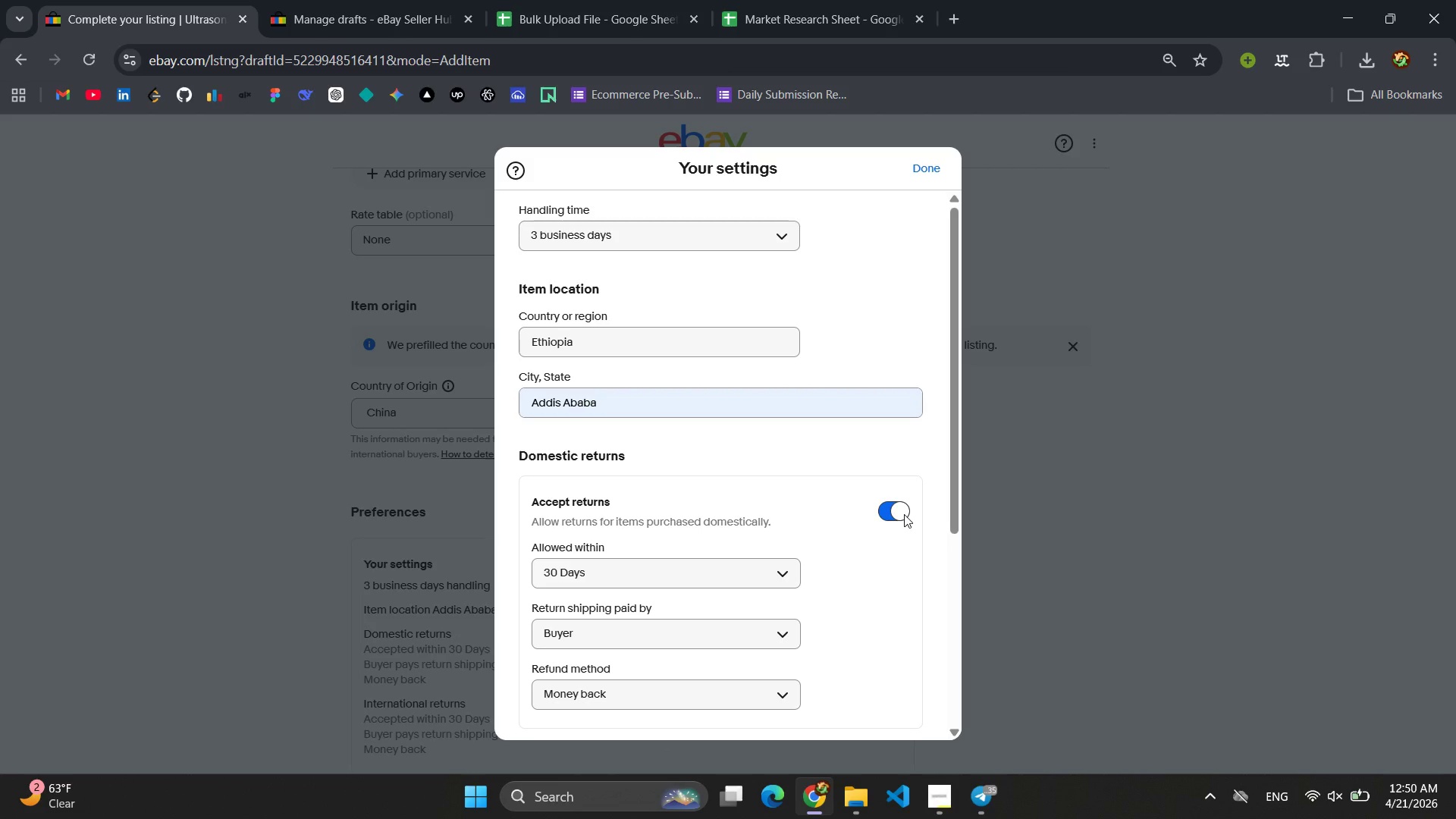 
scroll: coordinate [899, 514], scroll_direction: down, amount: 12.0
 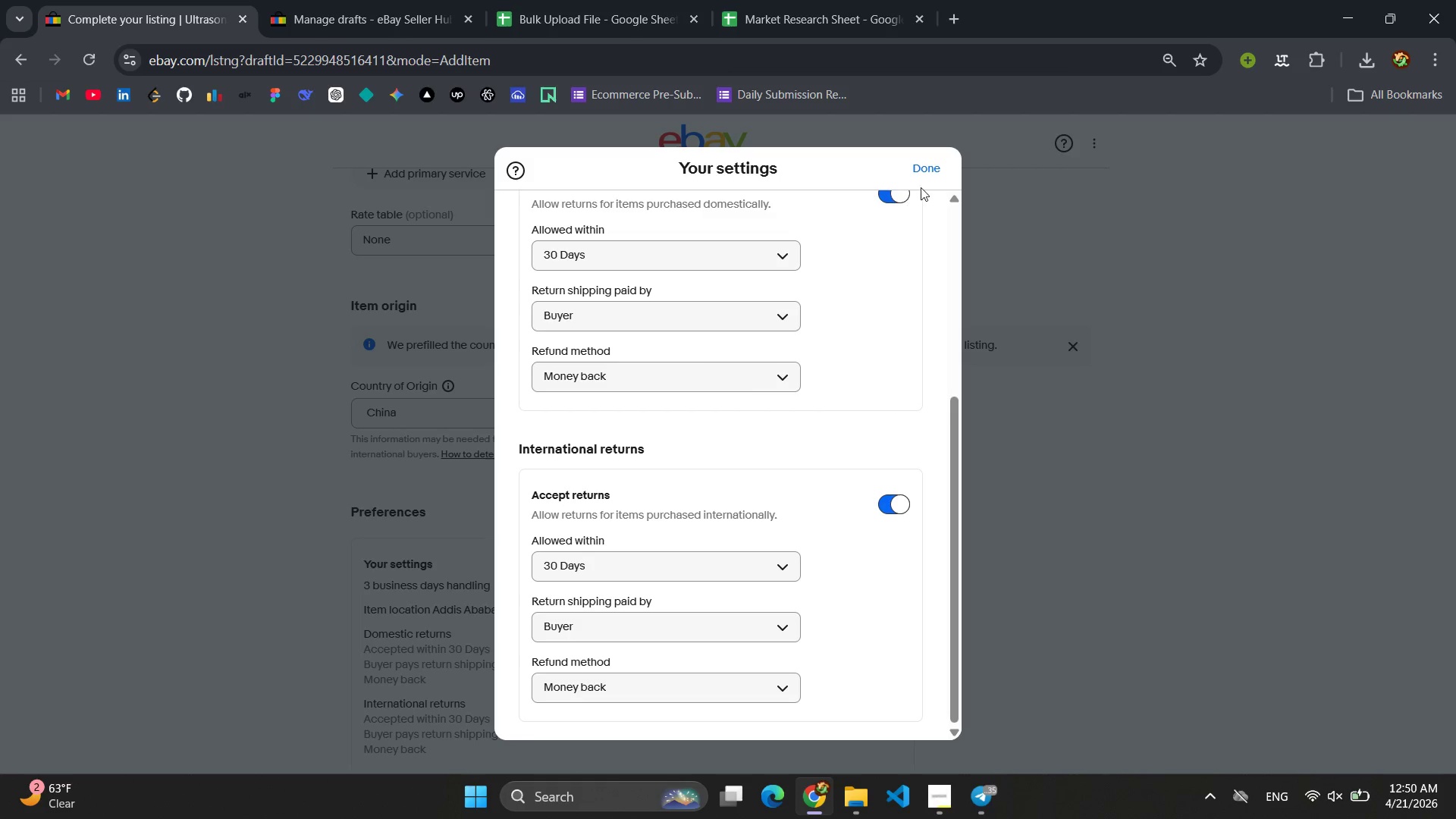 
left_click([934, 166])
 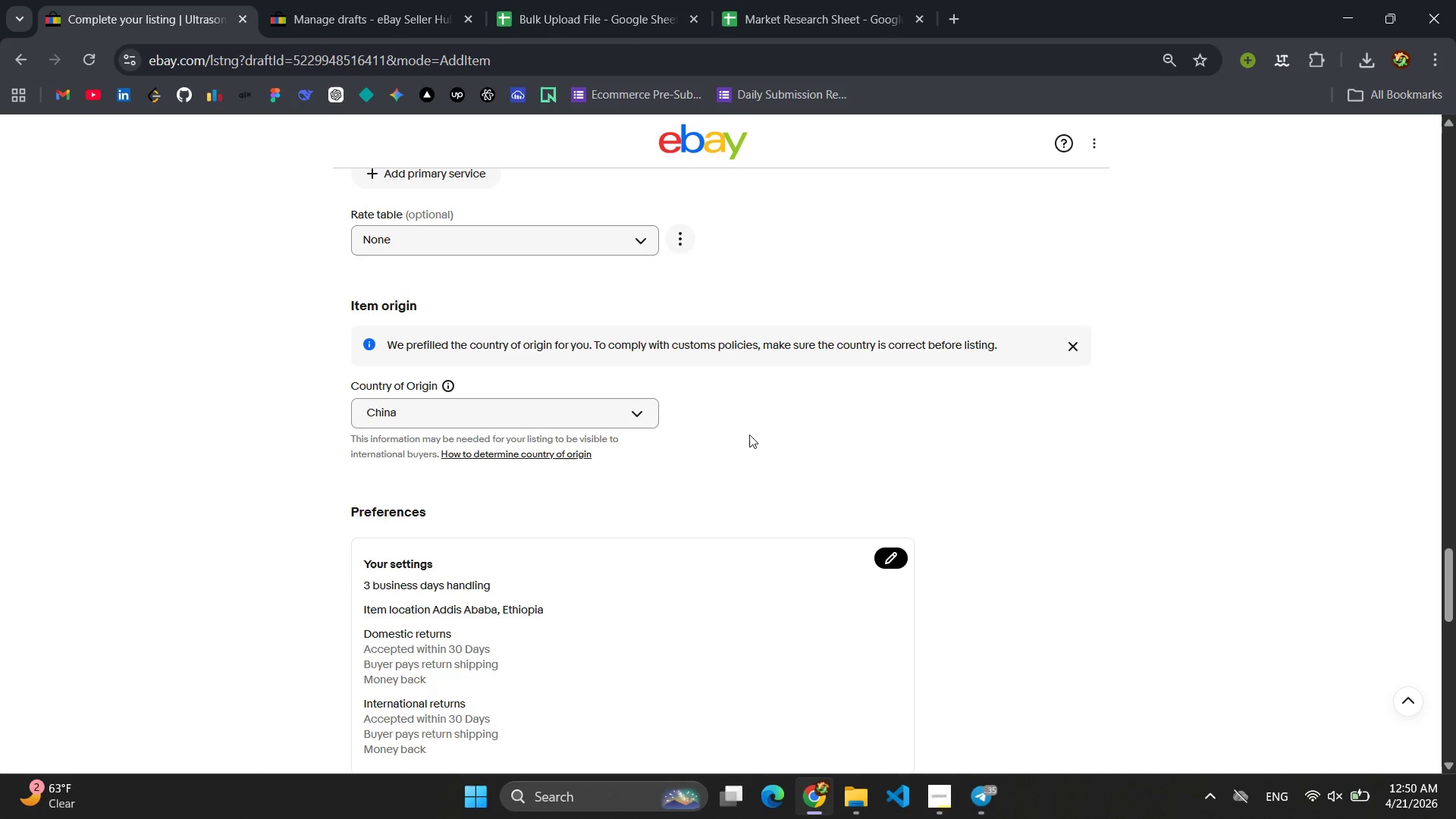 
scroll: coordinate [682, 505], scroll_direction: down, amount: 12.0
 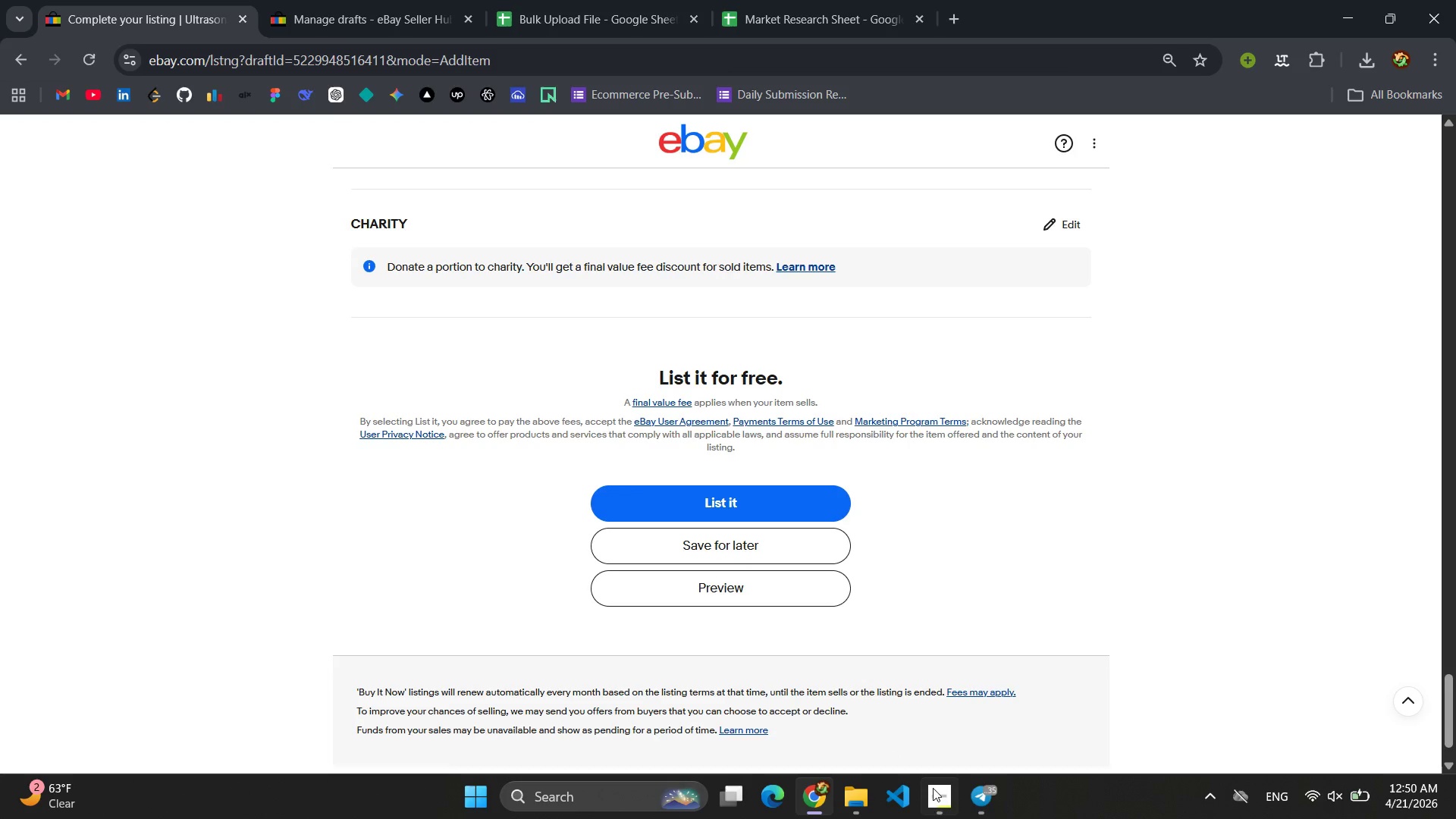 
left_click([946, 814])